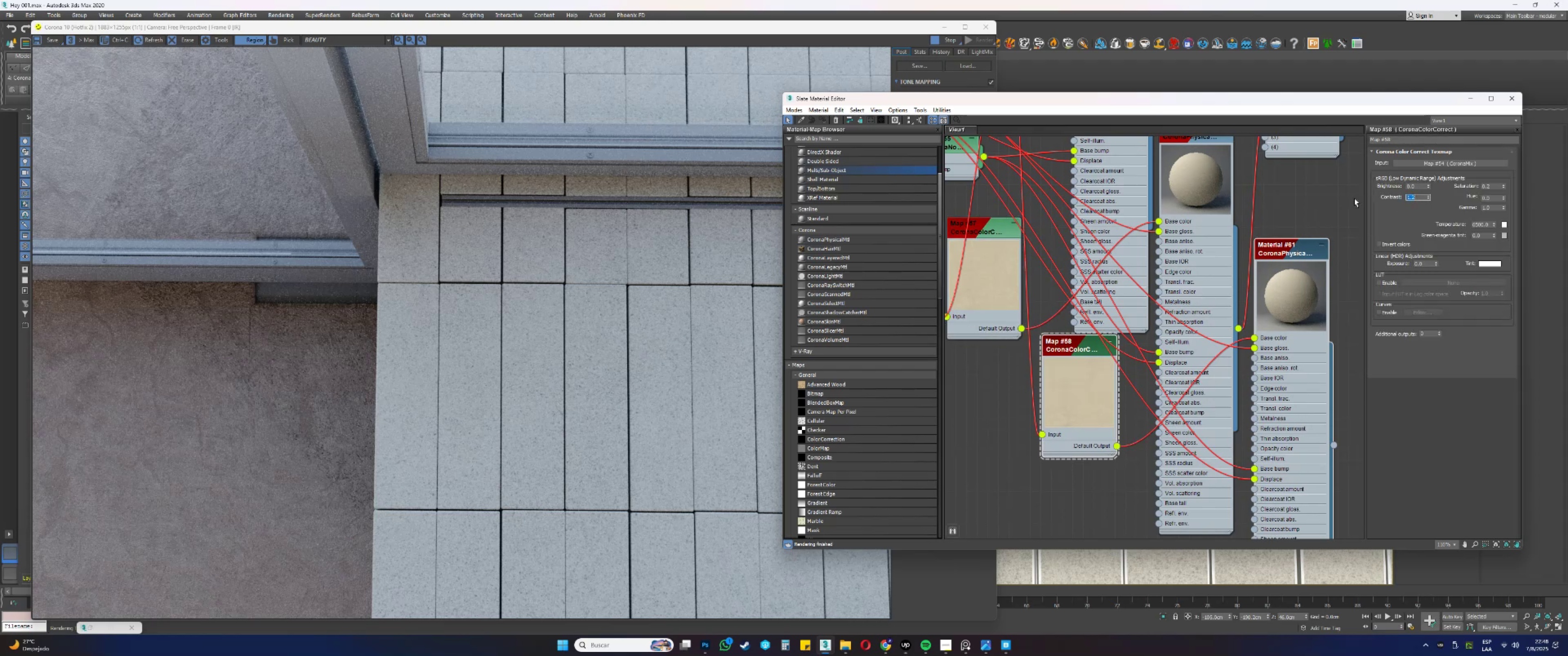 
key(Numpad2)
 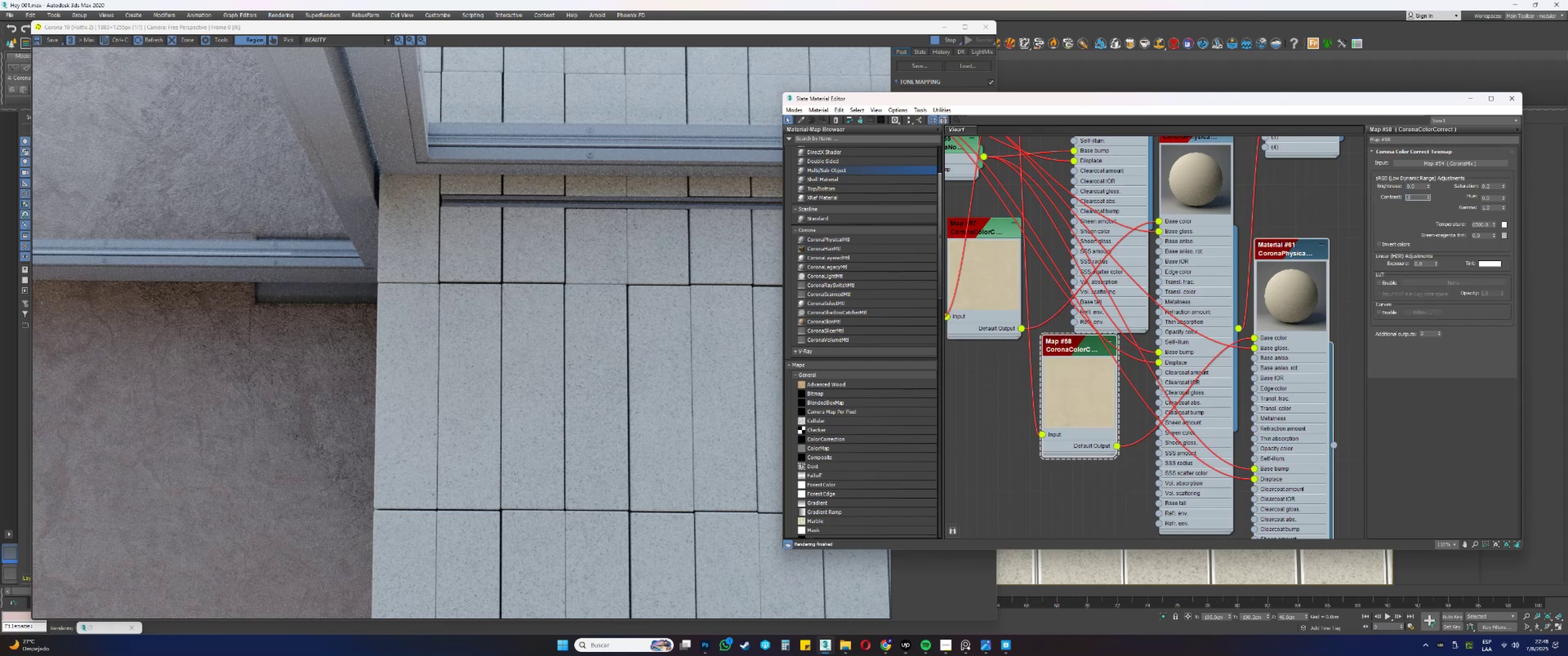 
key(NumpadEnter)
 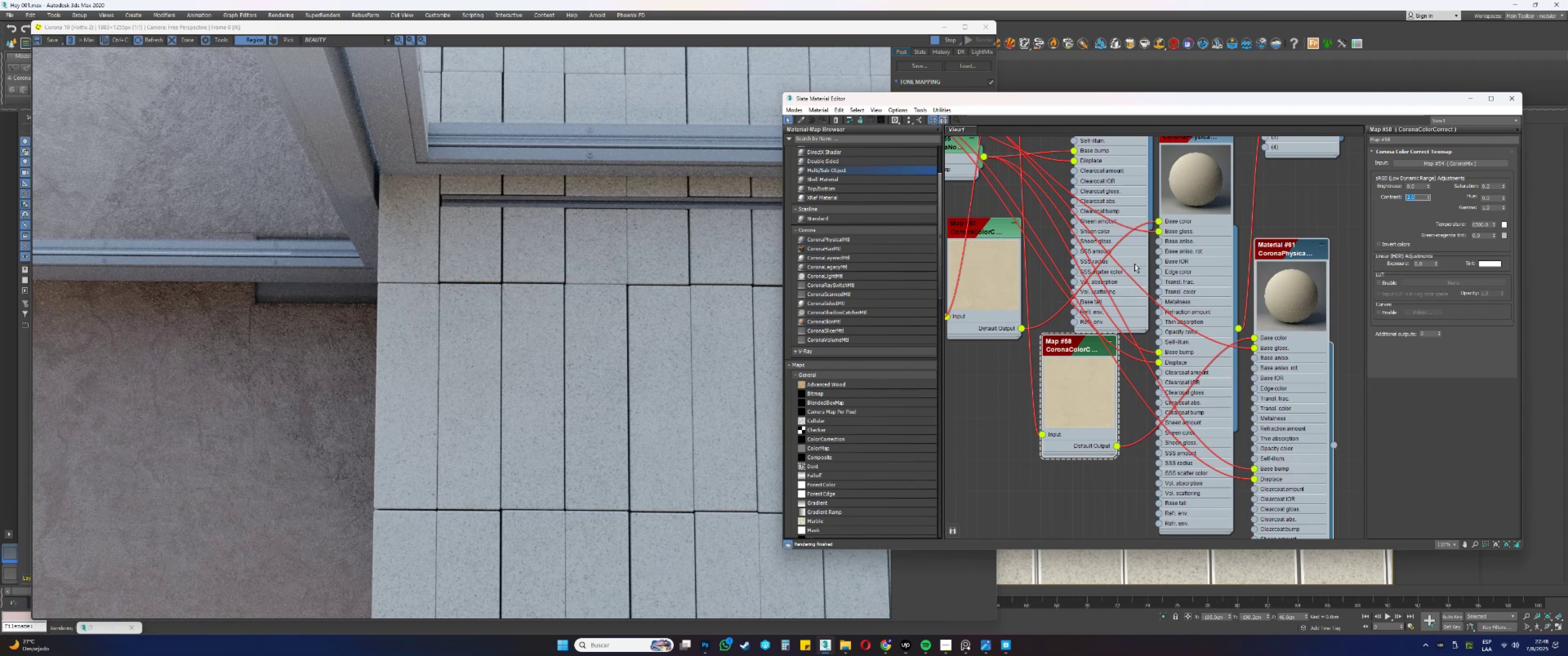 
wait(28.69)
 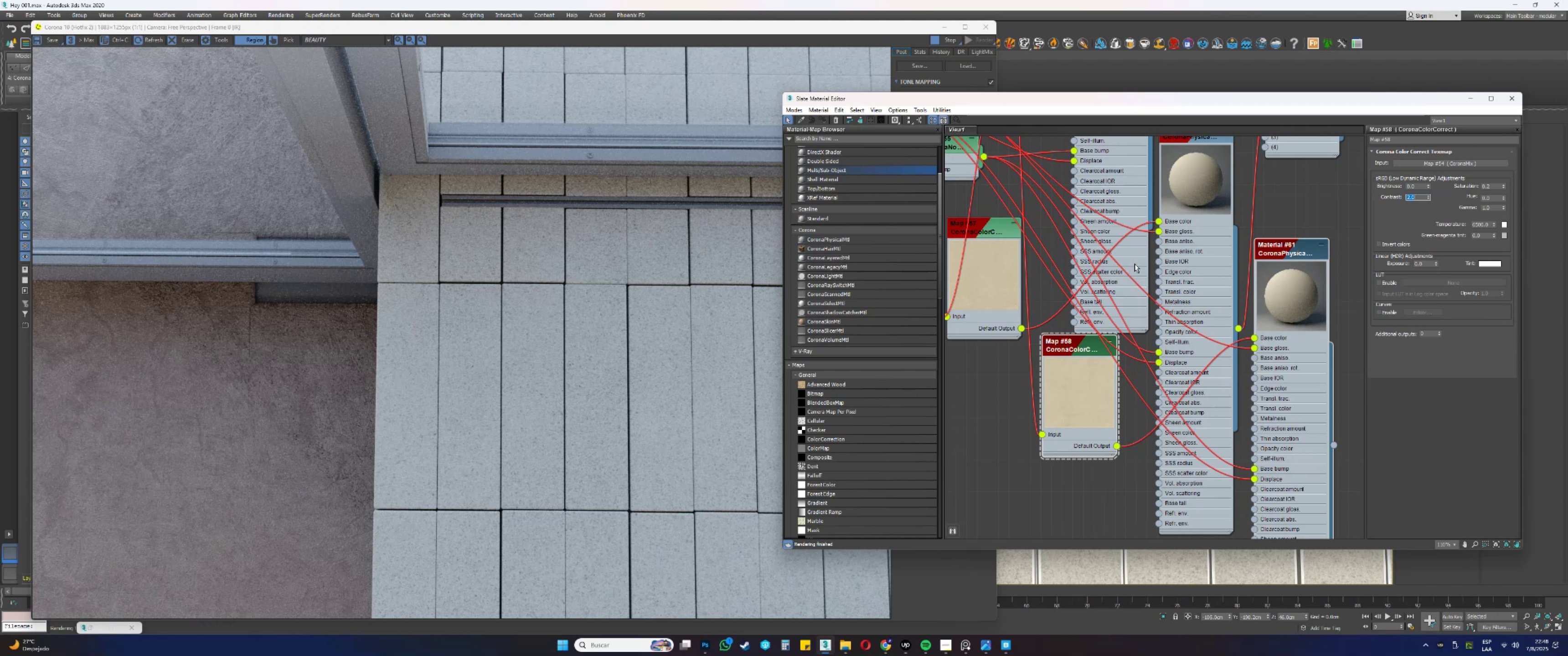 
scroll: coordinate [1131, 321], scroll_direction: up, amount: 2.0
 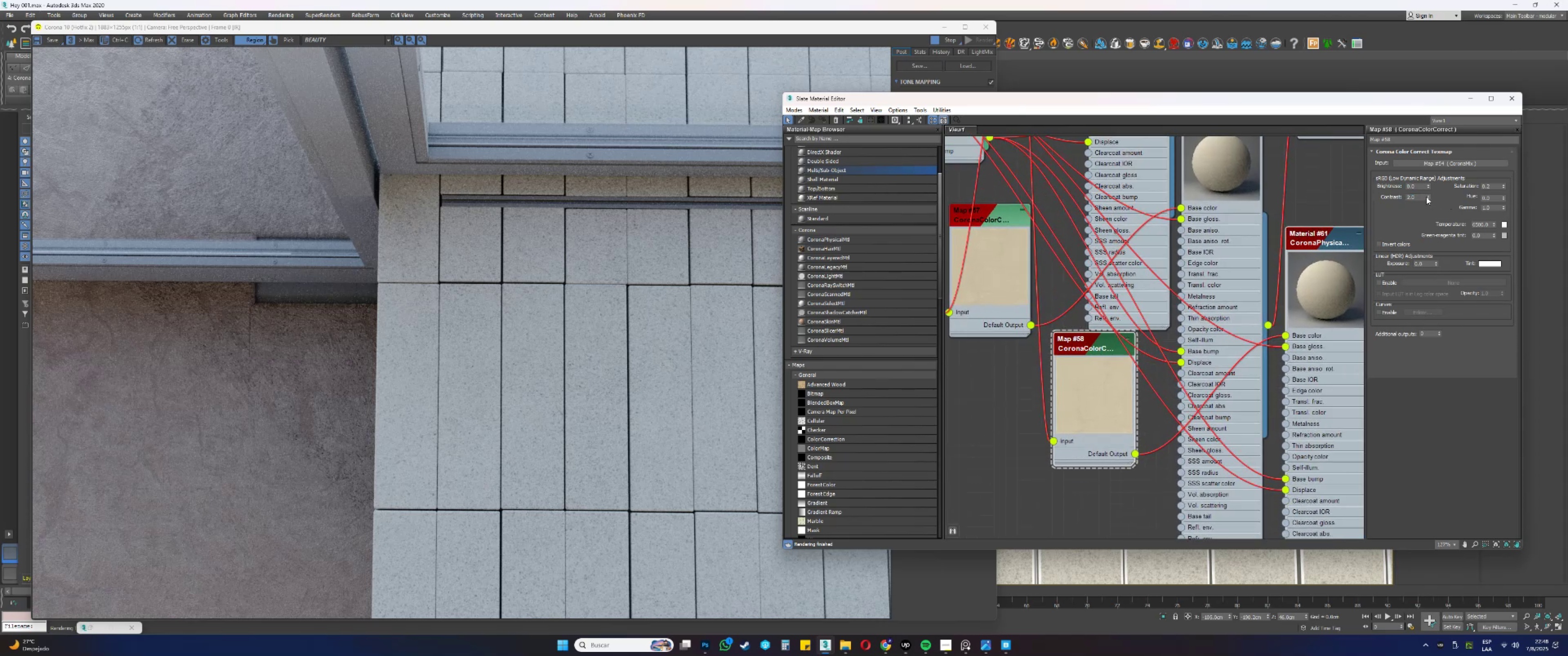 
double_click([1420, 196])
 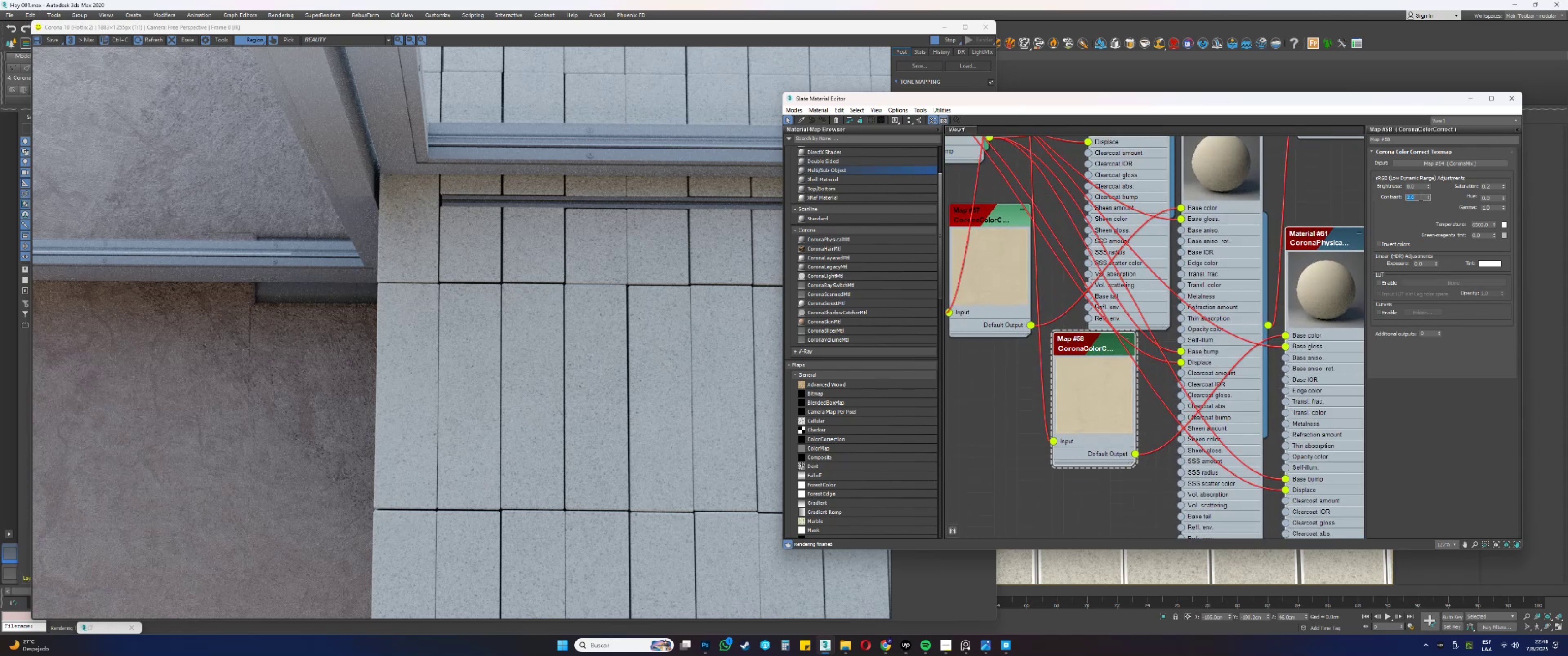 
key(Numpad3)
 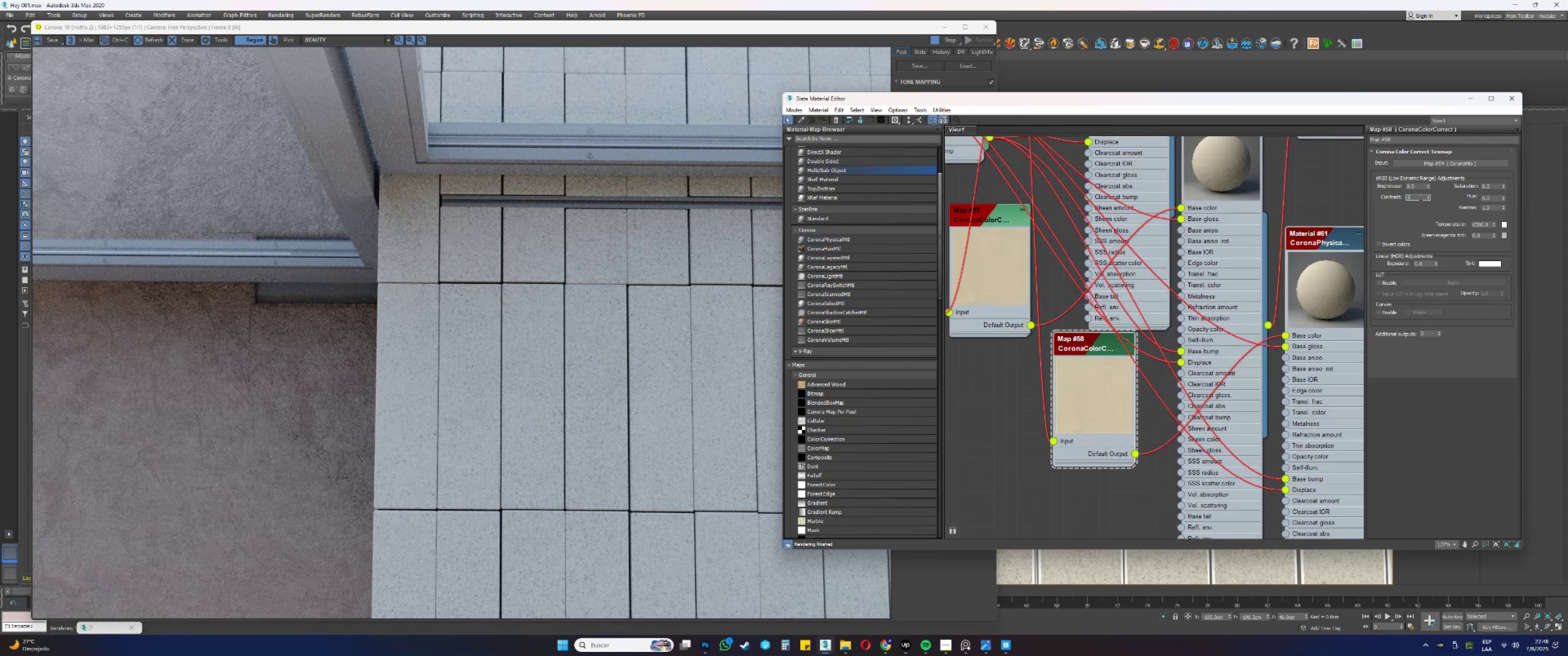 
key(NumpadEnter)
 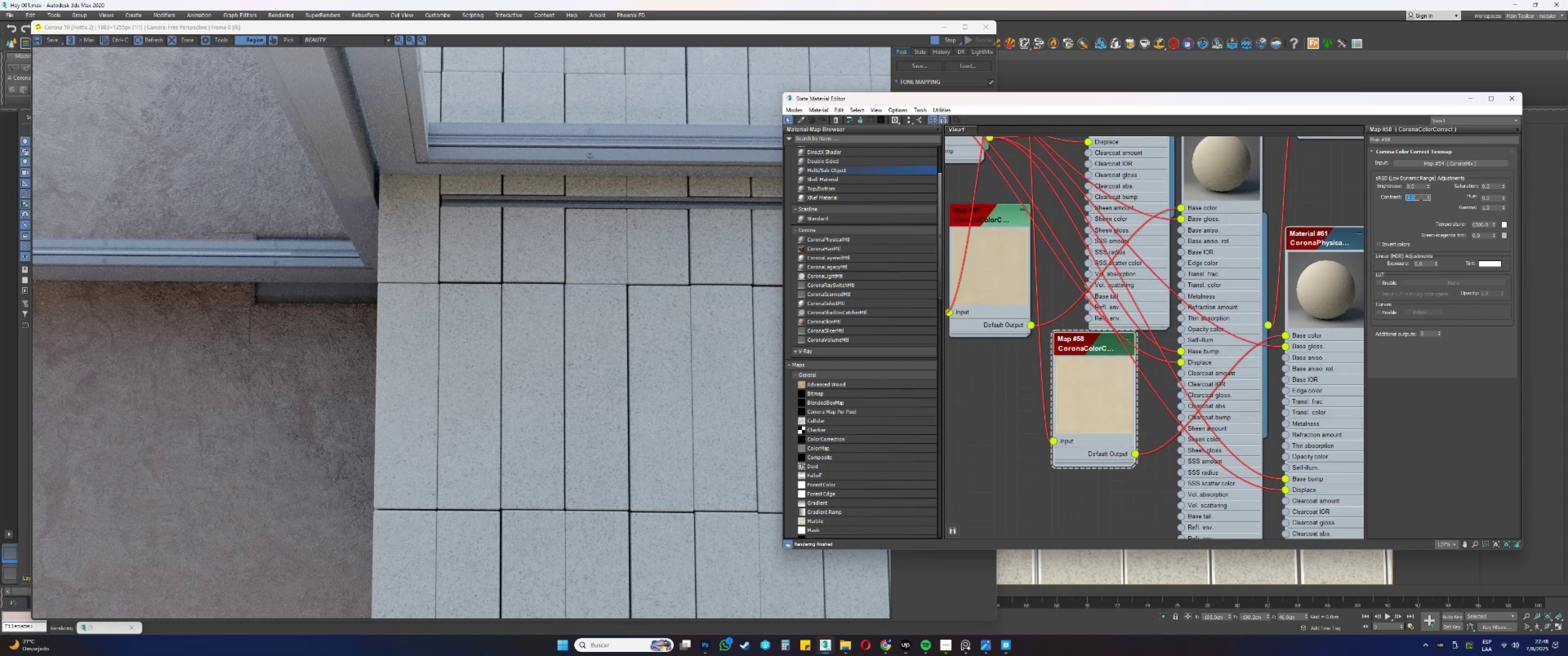 
key(Numpad1)
 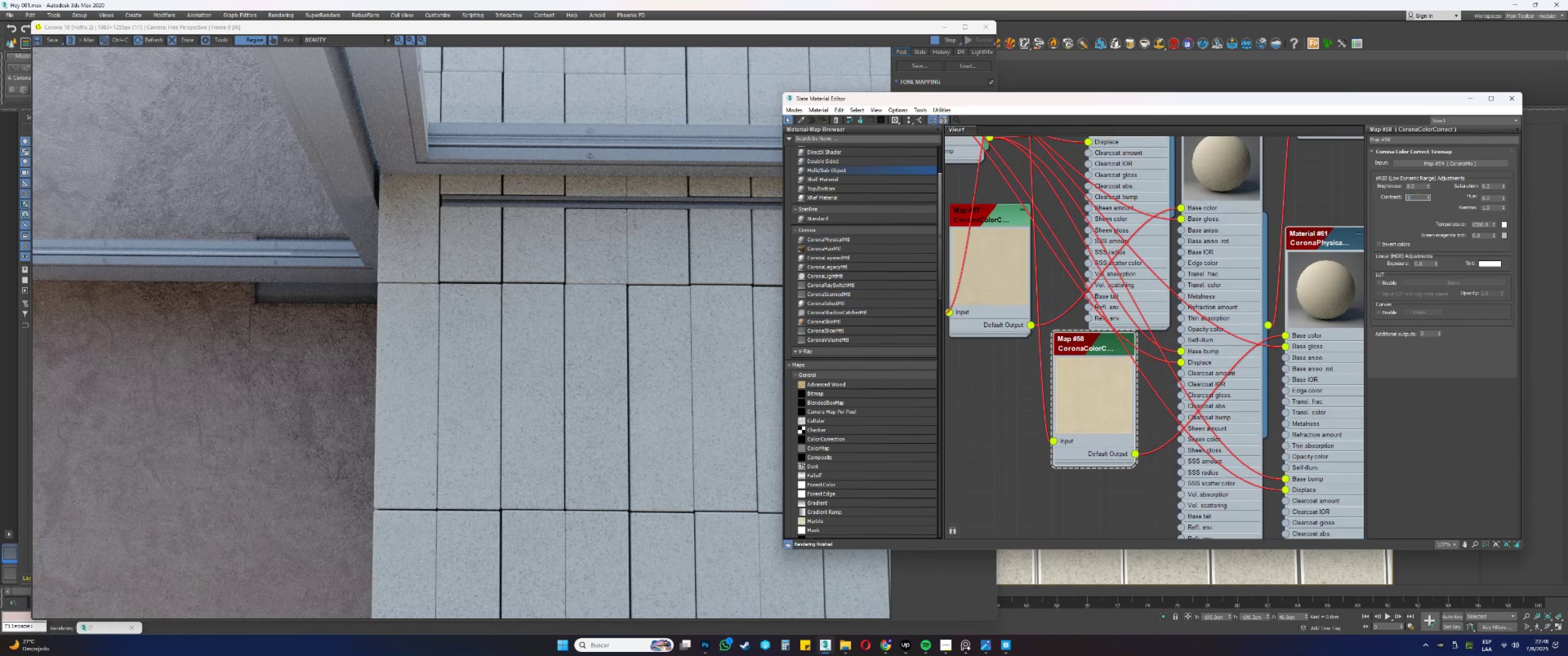 
key(NumpadEnter)
 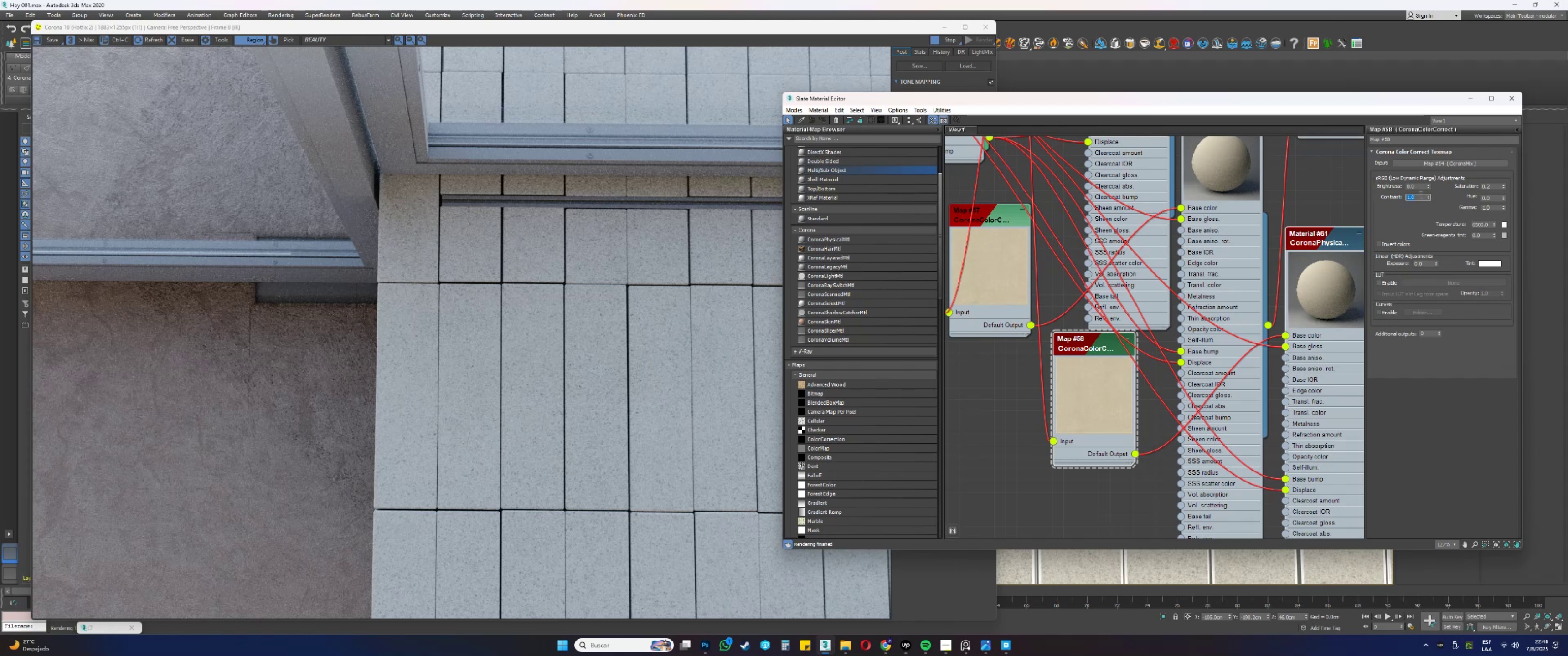 
left_click_drag(start_coordinate=[1496, 187], to_coordinate=[1468, 183])
 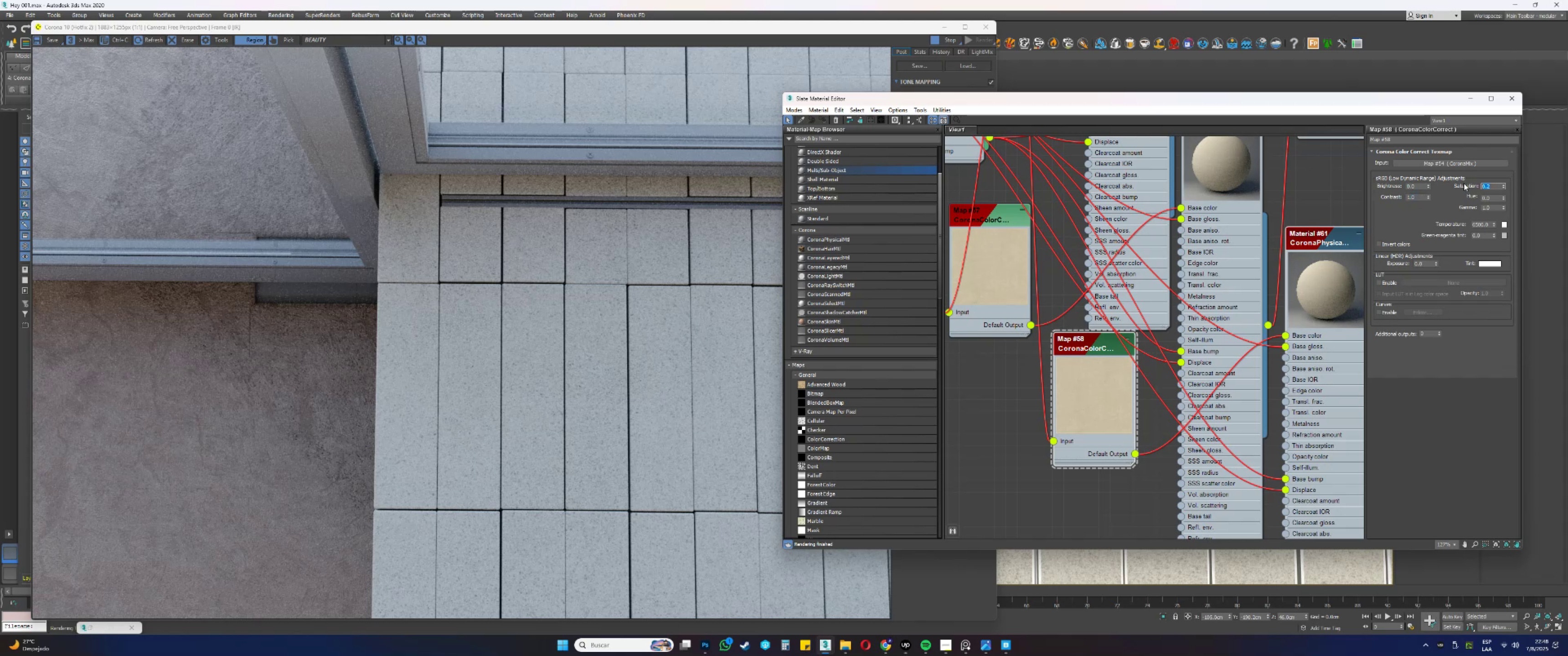 
key(NumpadDecimal)
 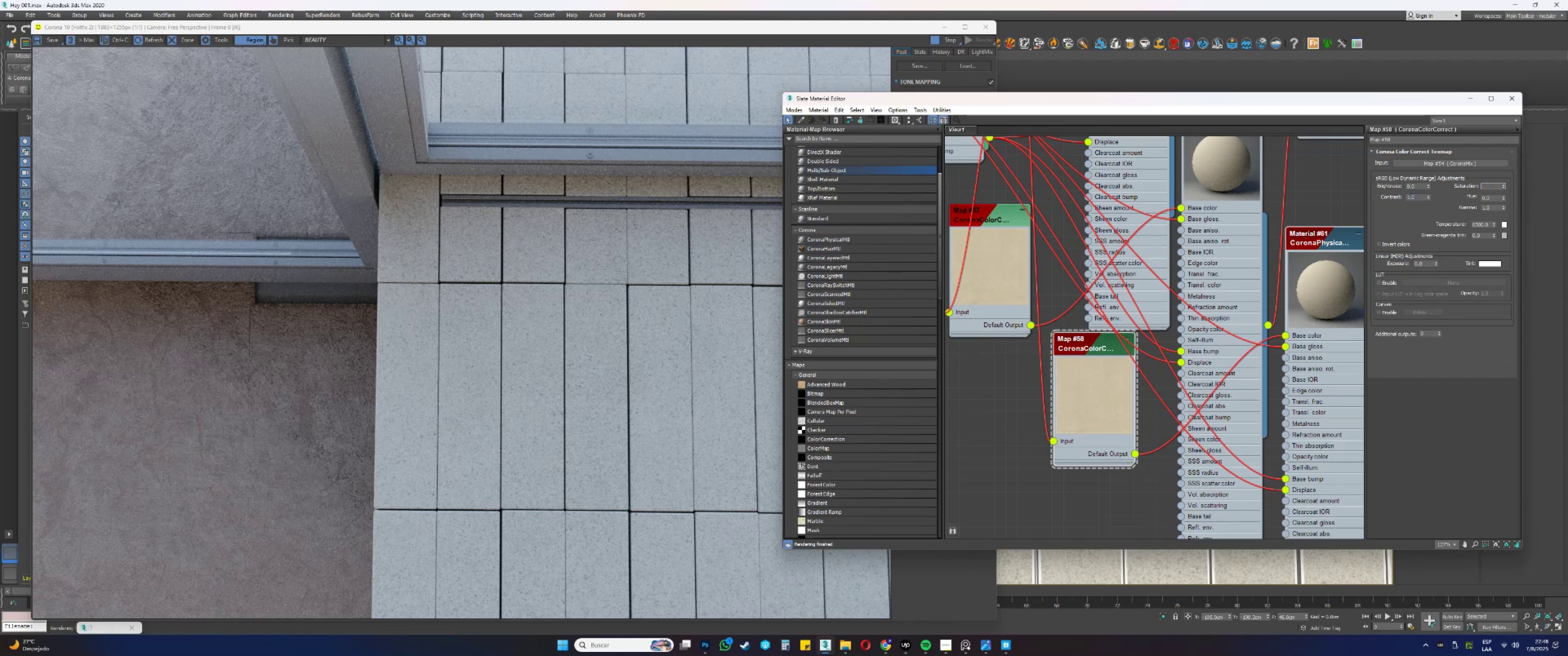 
key(Numpad5)
 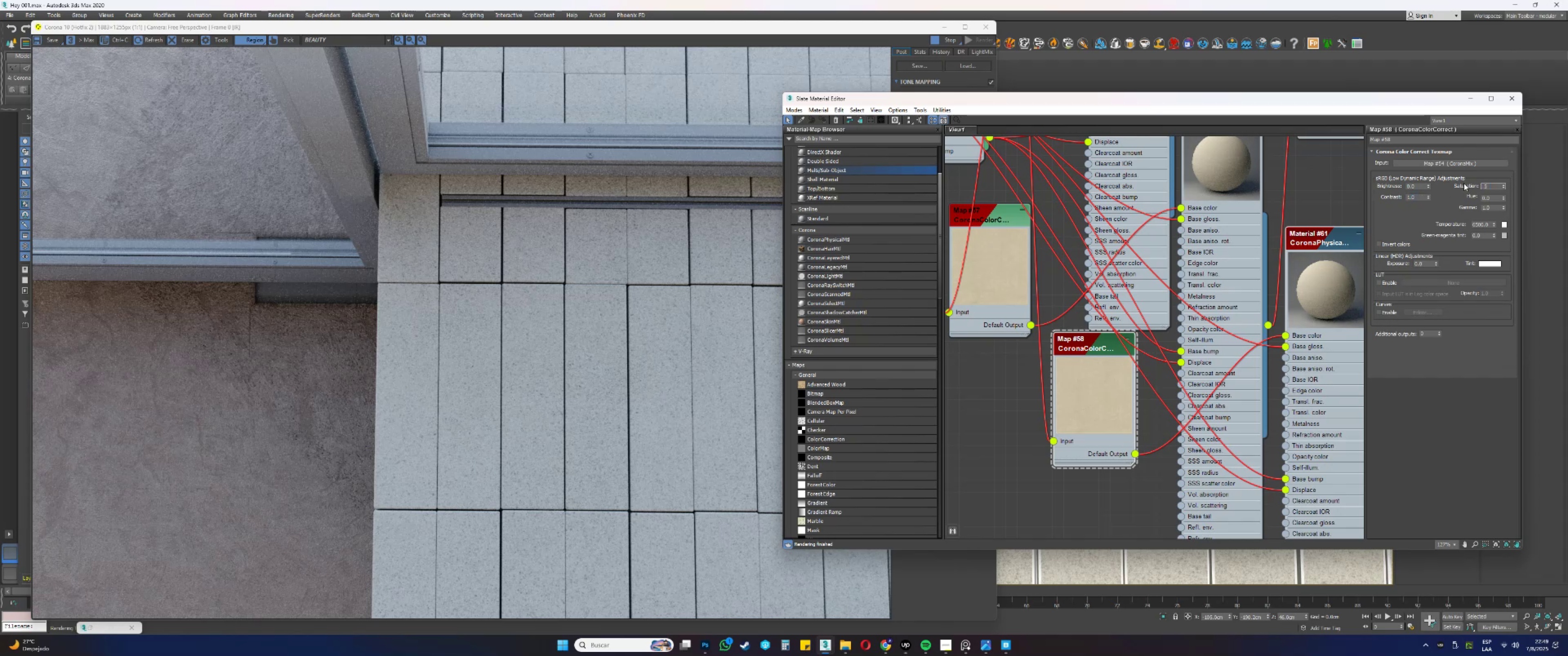 
key(NumpadEnter)
 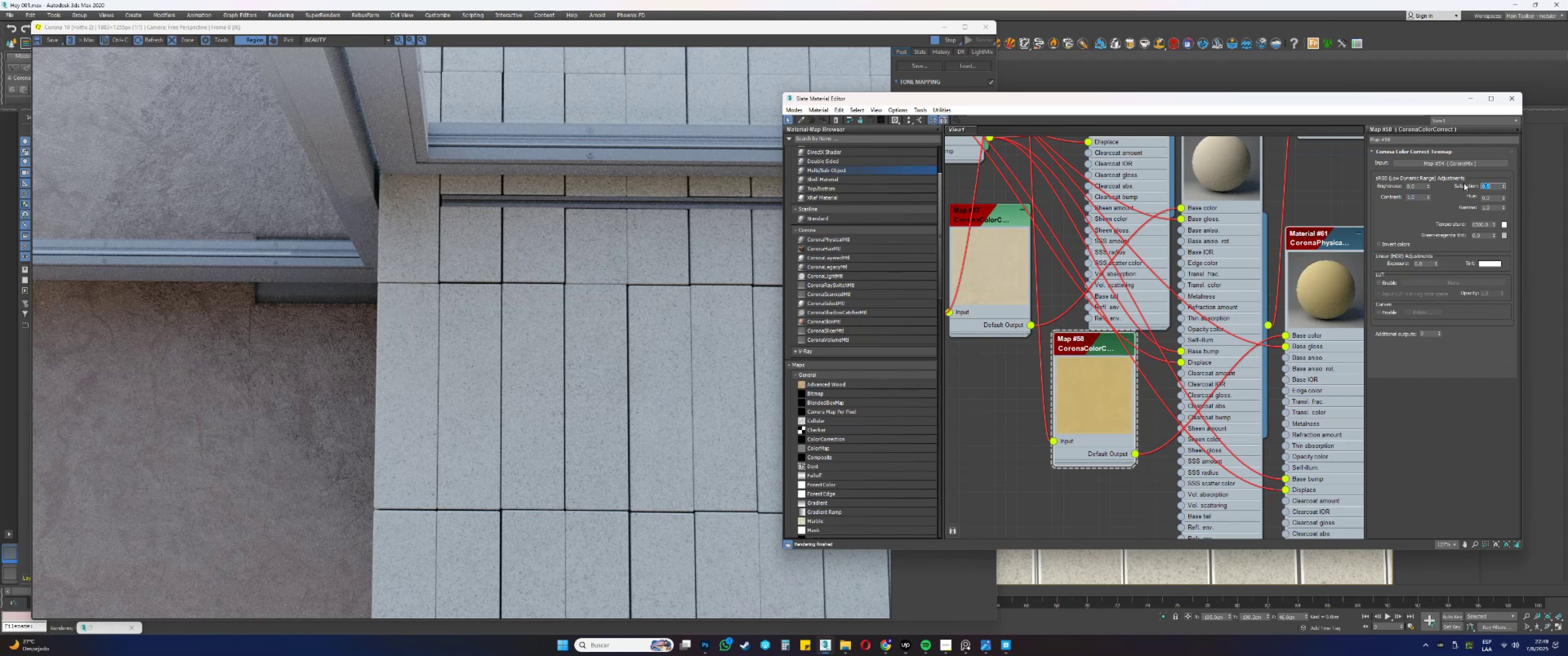 
key(NumpadDecimal)
 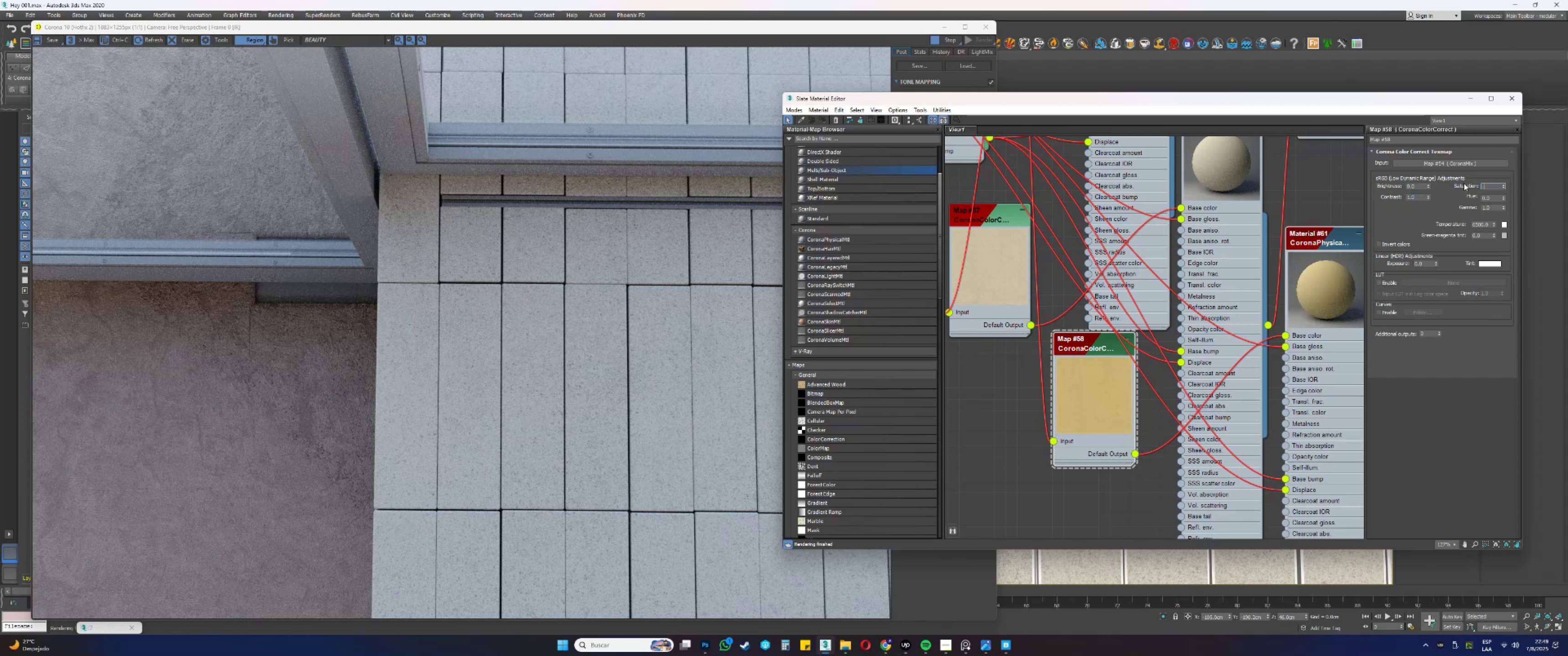 
key(Numpad3)
 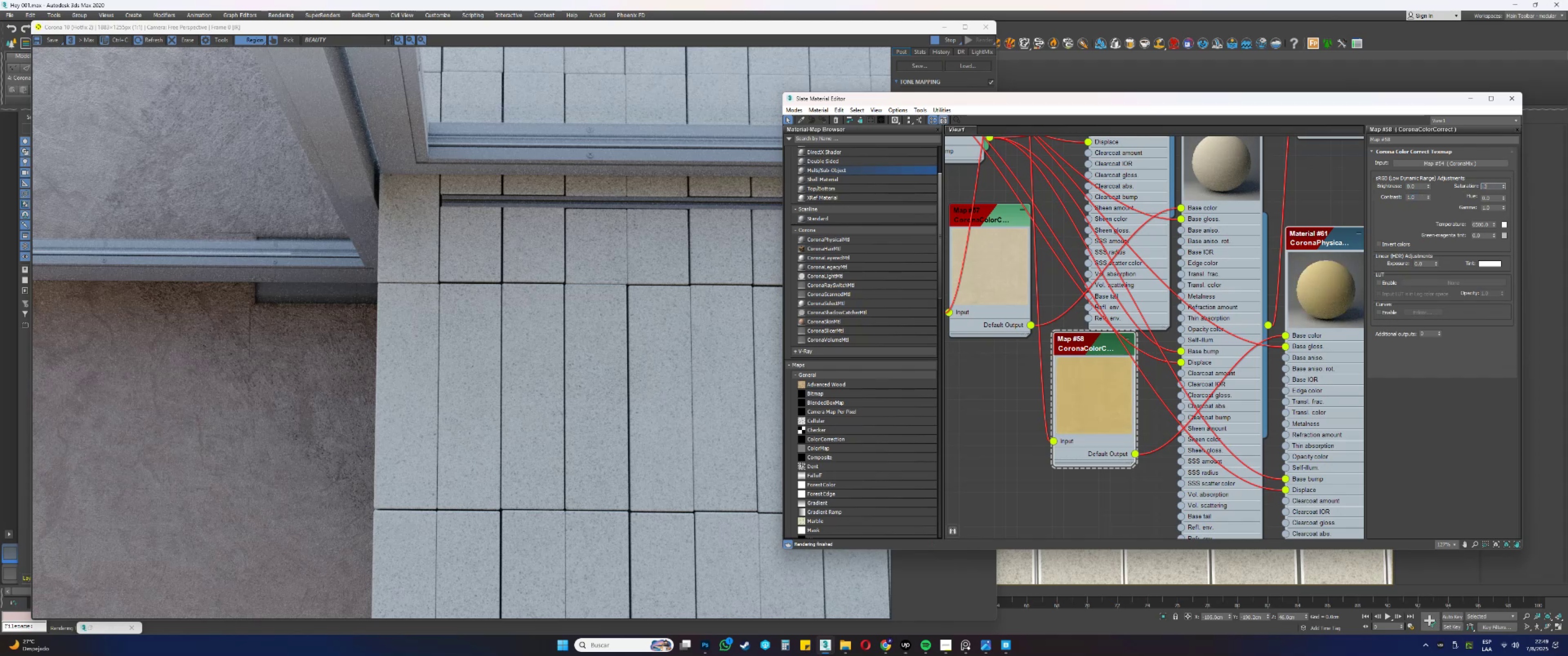 
key(NumpadEnter)
 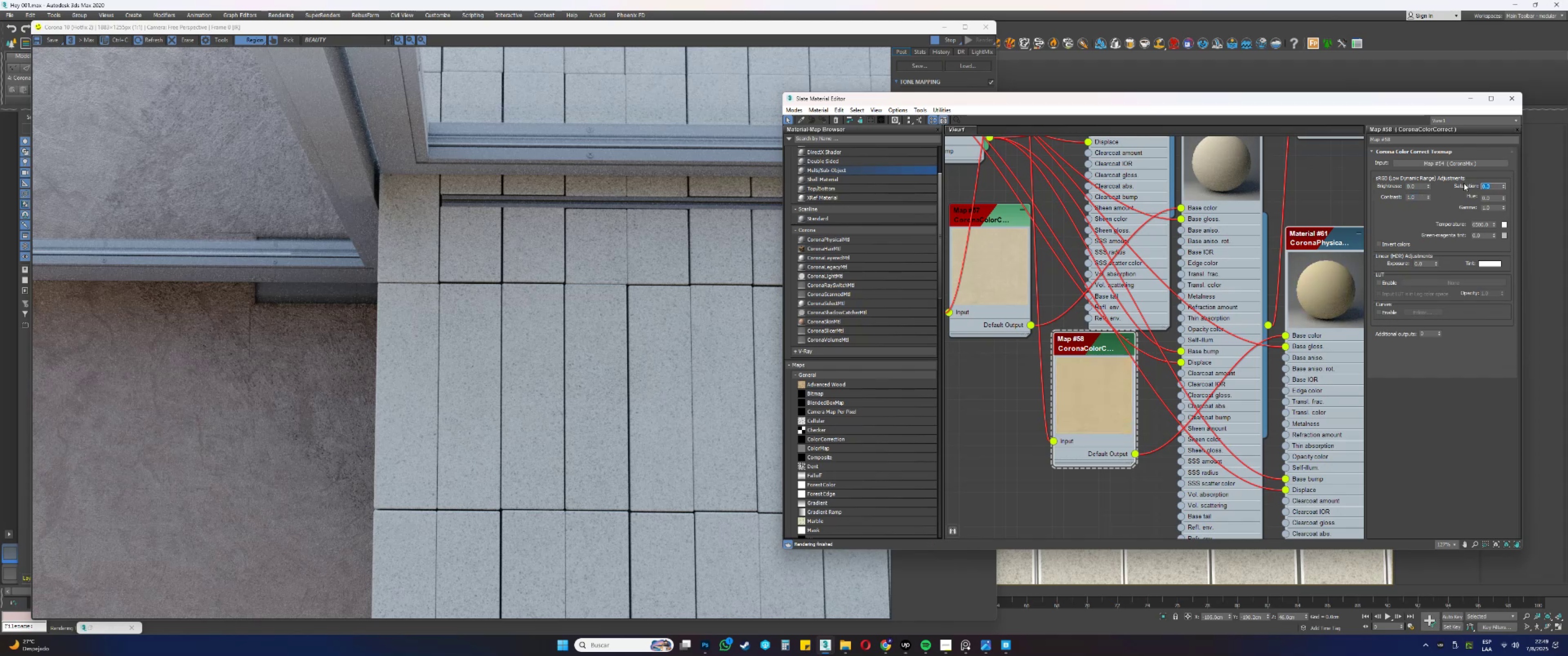 
key(NumpadDecimal)
 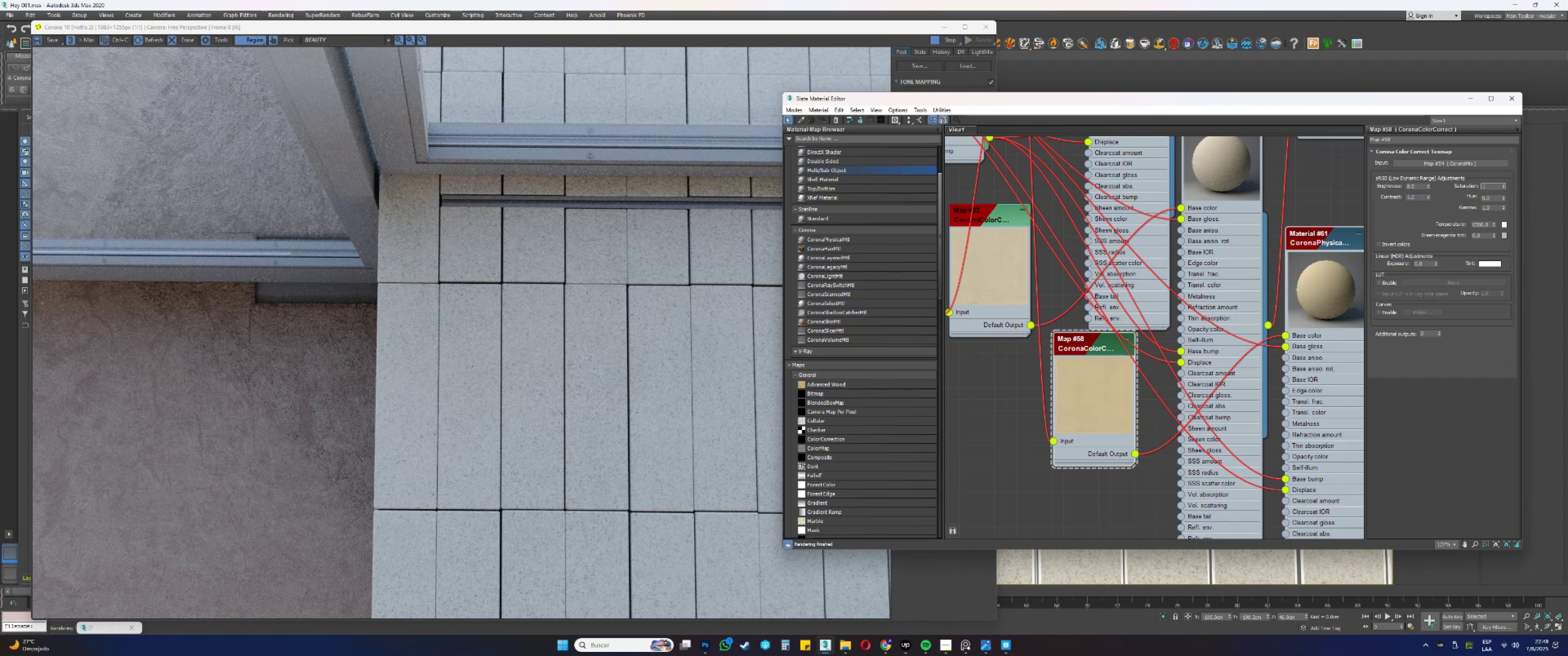 
key(Numpad2)
 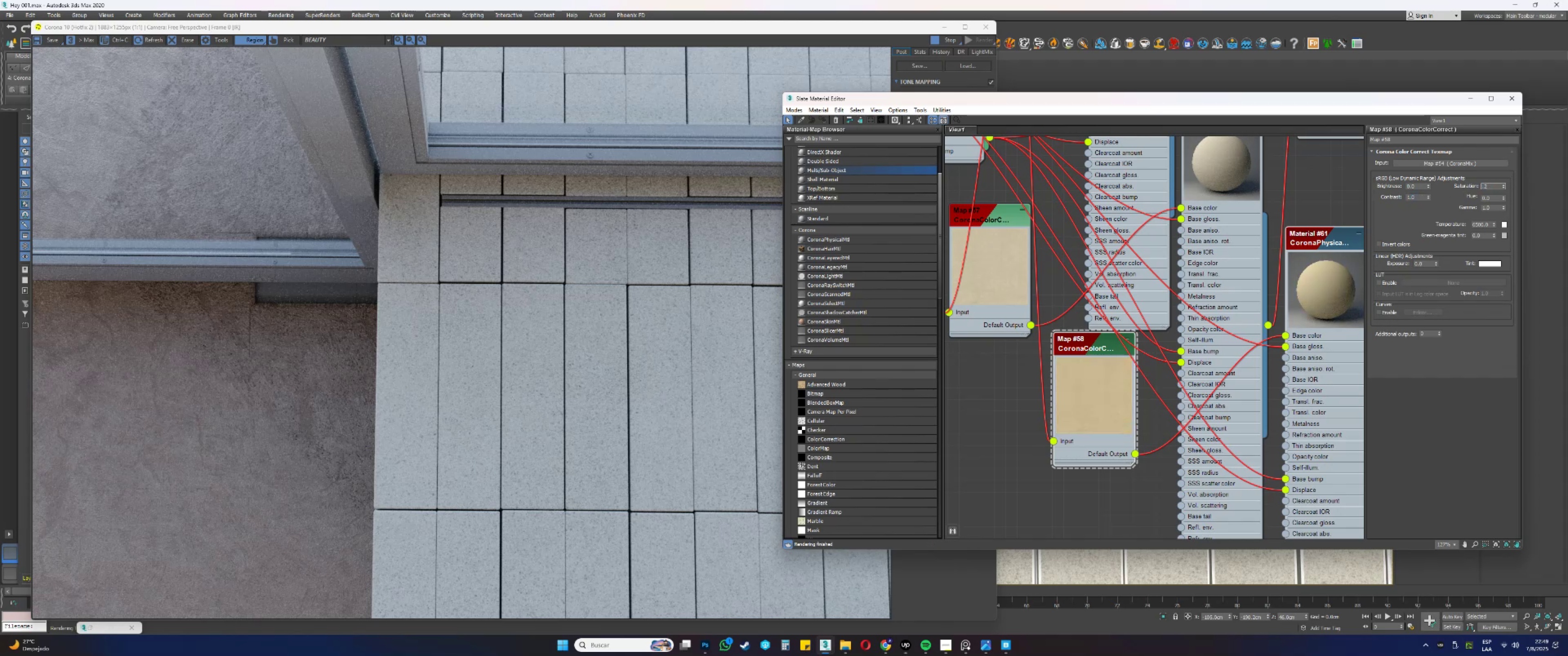 
key(NumpadEnter)
 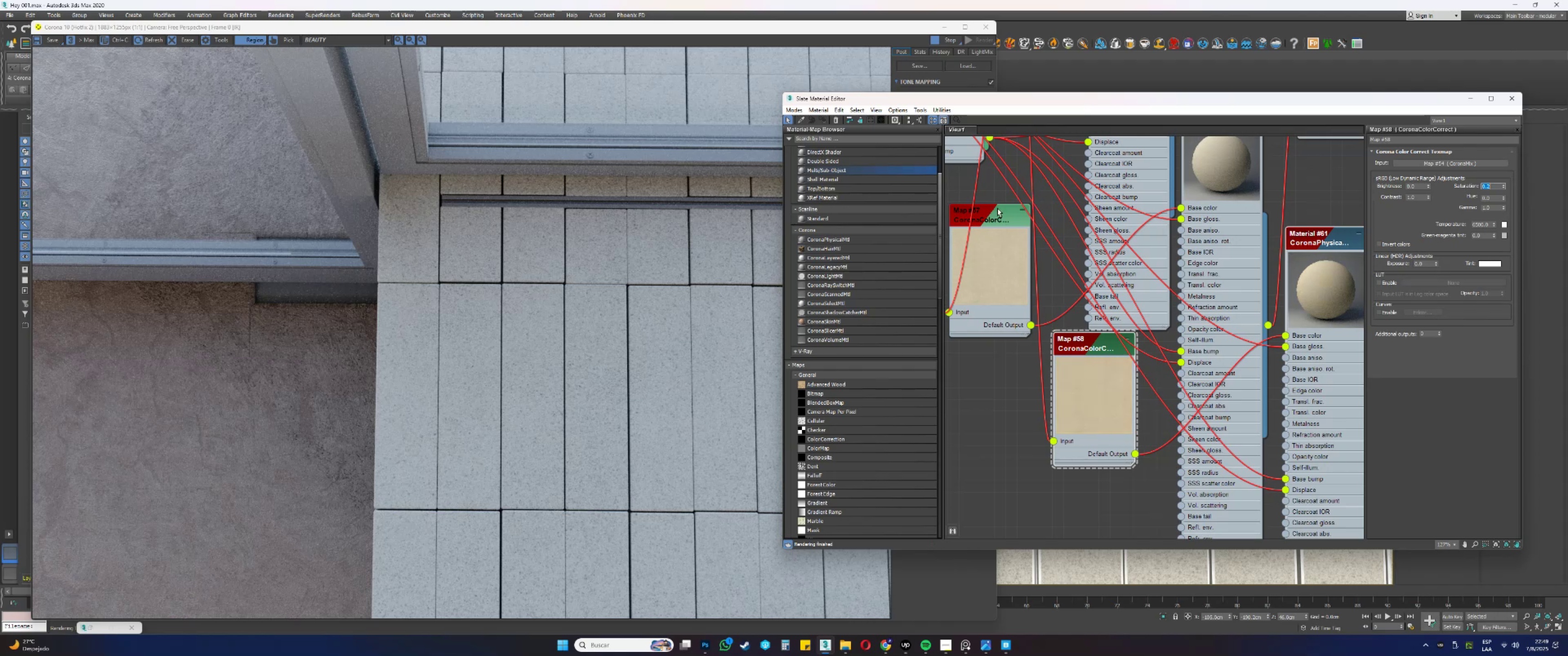 
double_click([998, 213])
 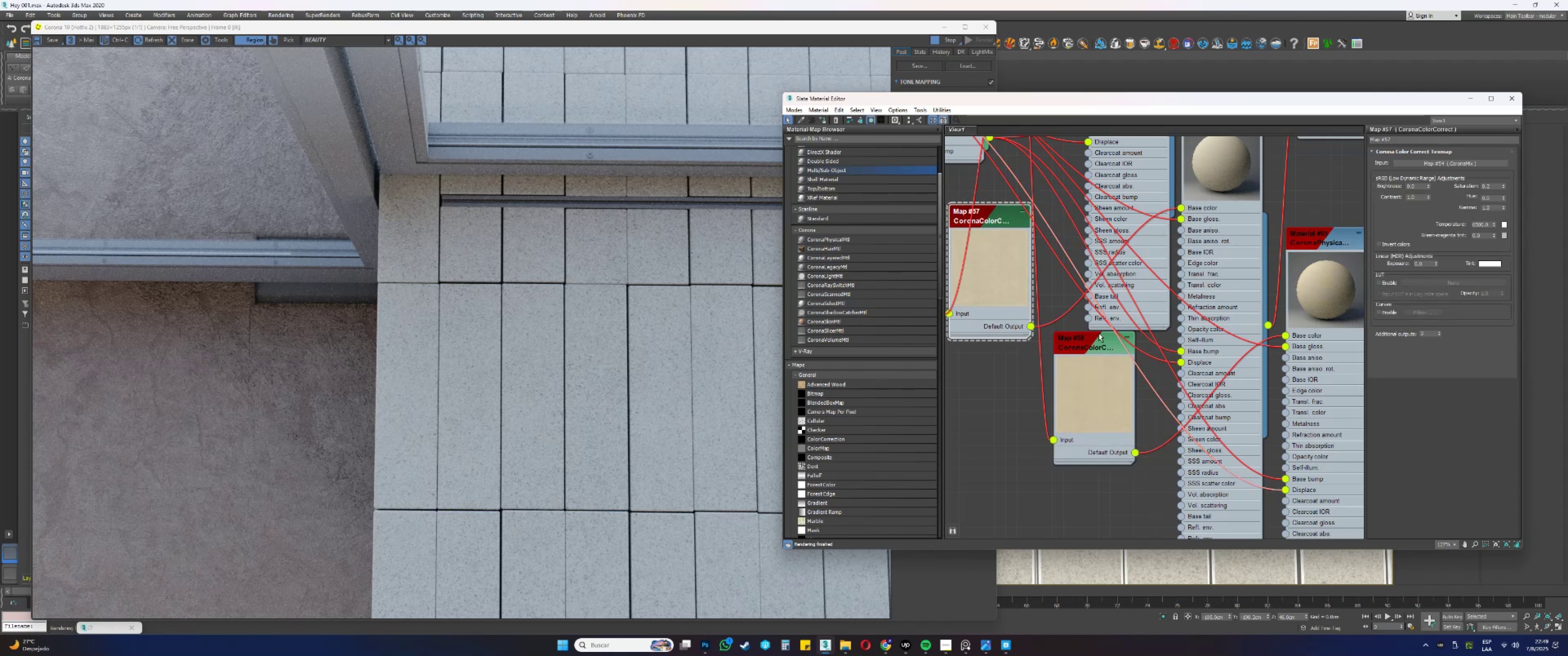 
double_click([1087, 342])
 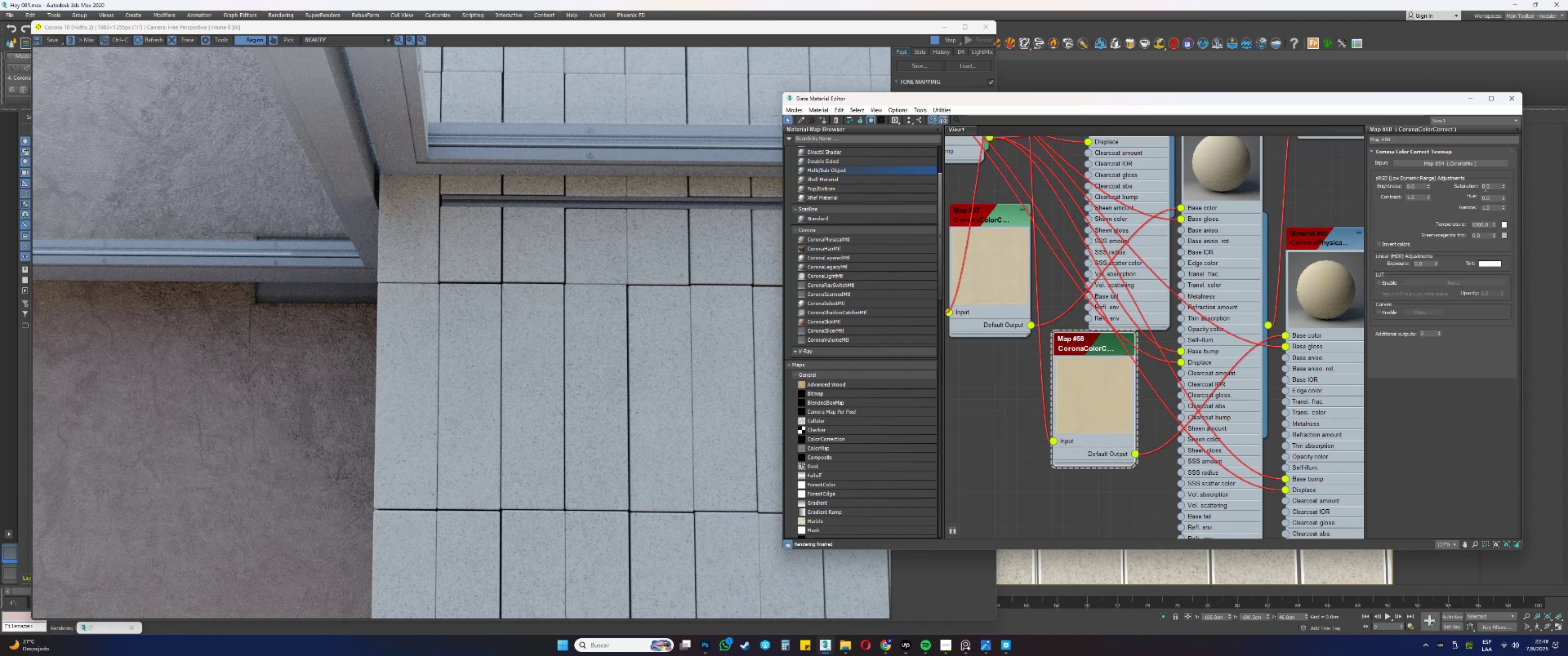 
double_click([1487, 187])
 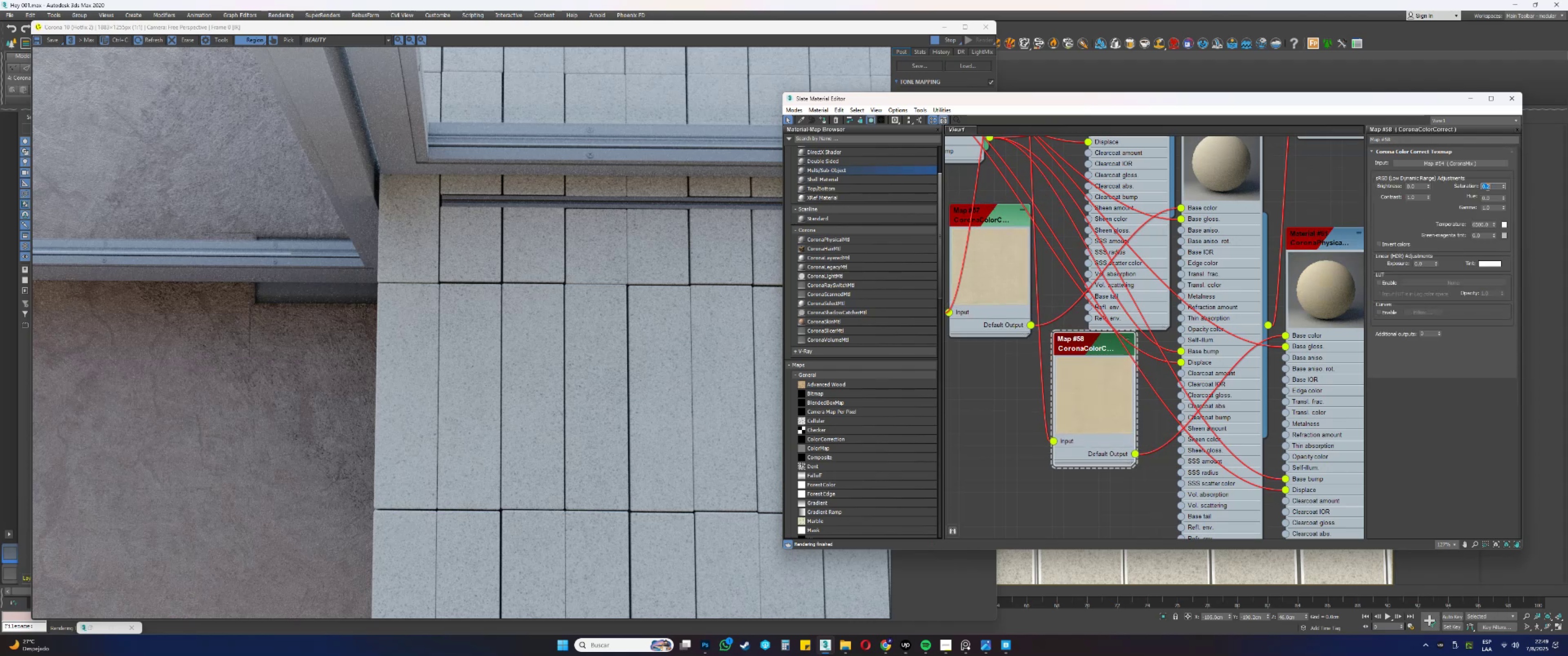 
key(NumpadDecimal)
 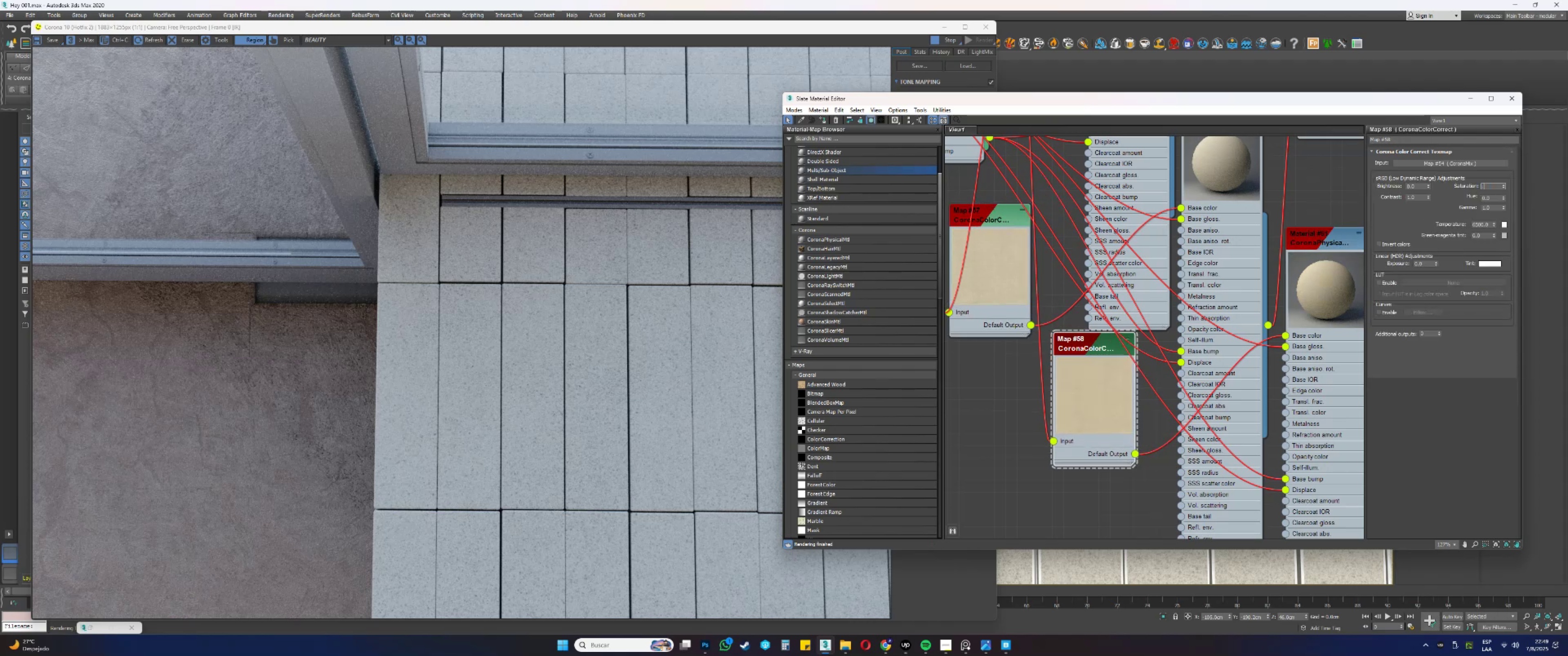 
key(Numpad3)
 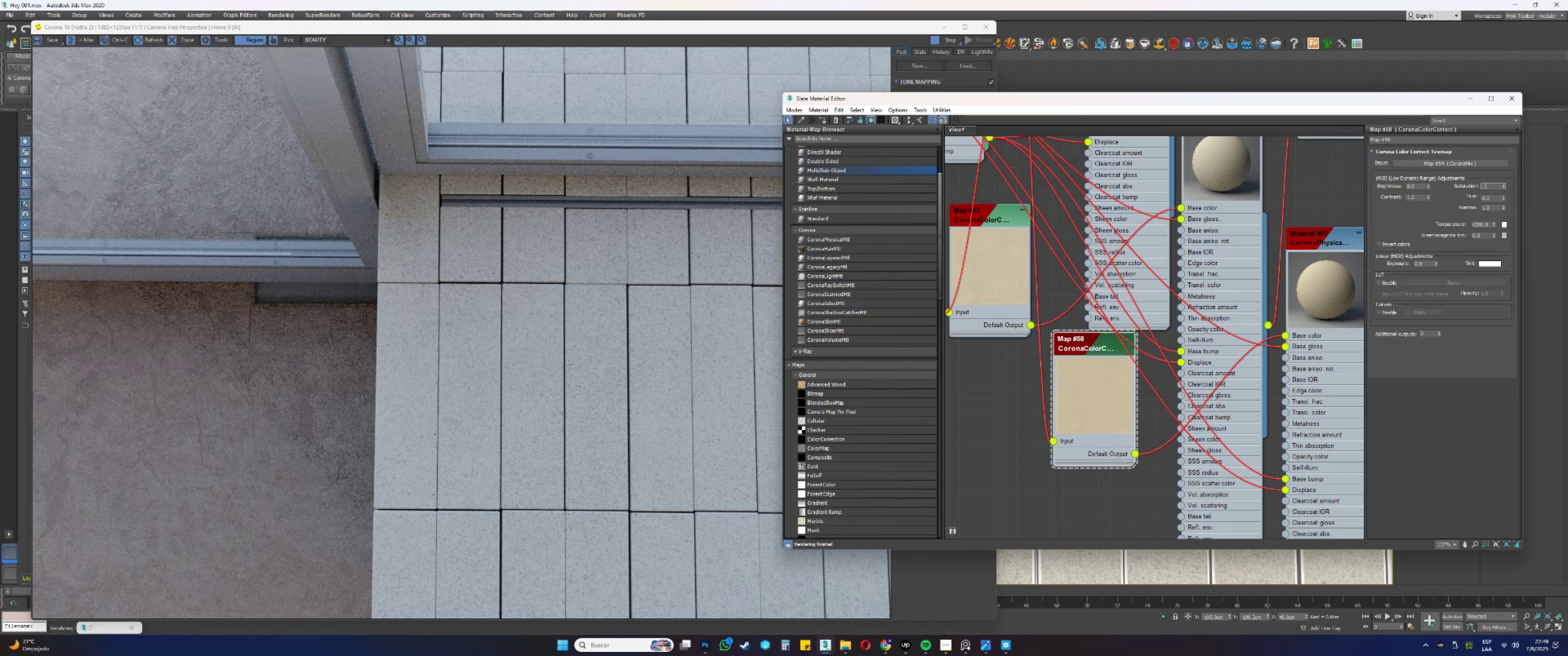 
key(NumpadEnter)
 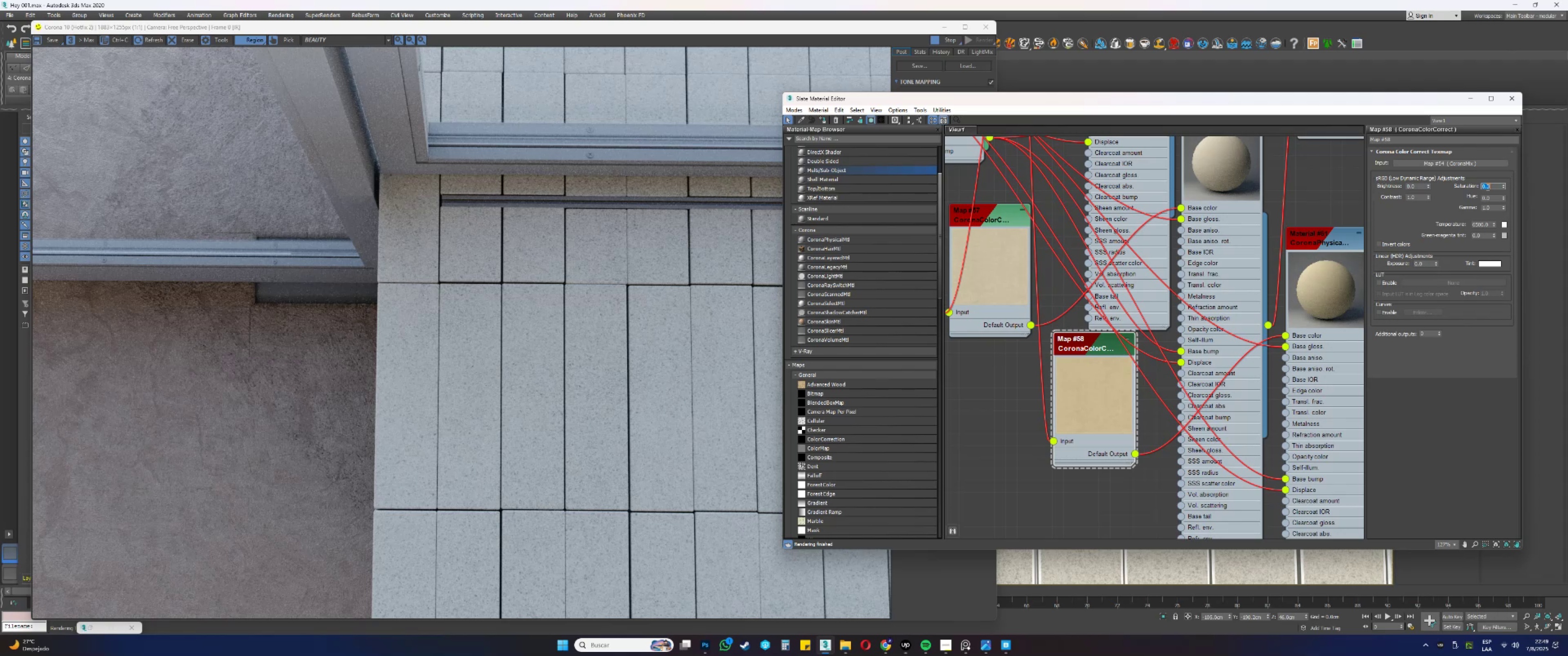 
wait(7.73)
 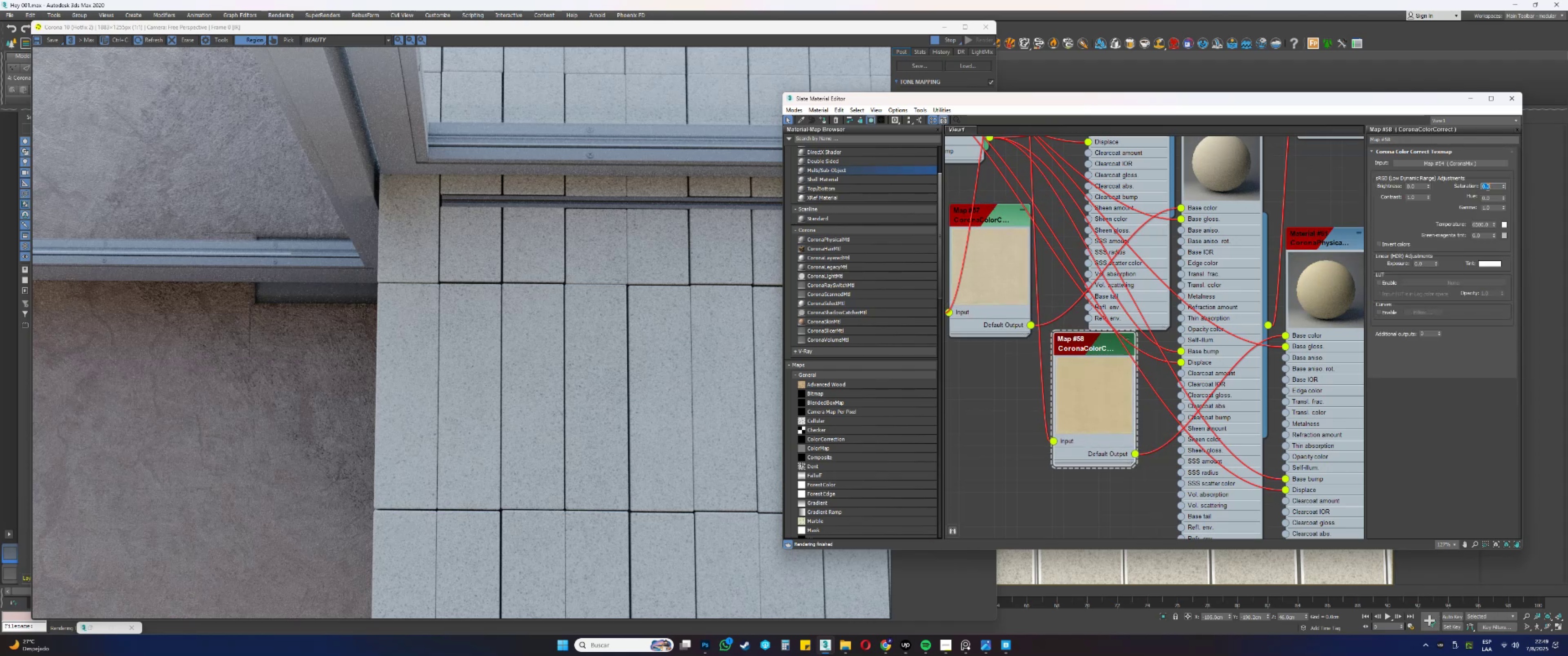 
scroll: coordinate [1150, 426], scroll_direction: down, amount: 6.0
 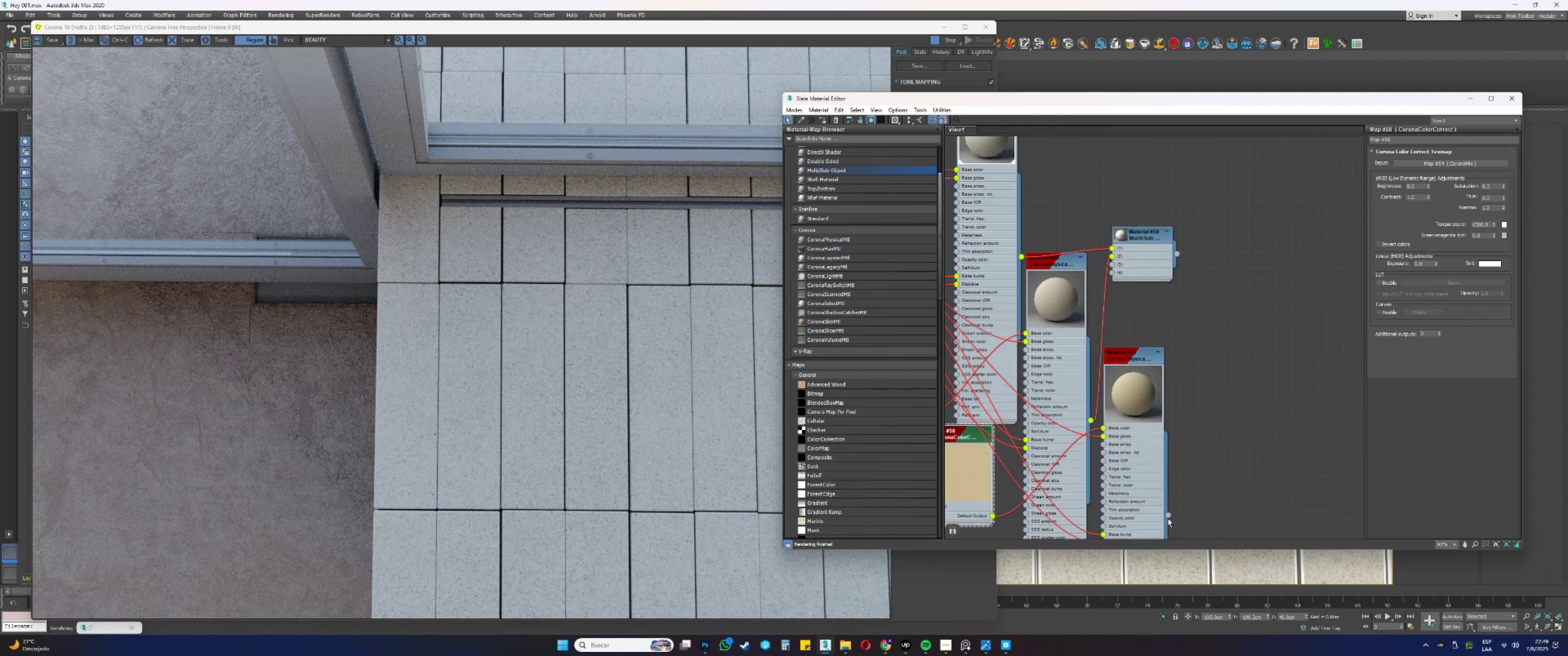 
left_click_drag(start_coordinate=[1169, 517], to_coordinate=[1113, 264])
 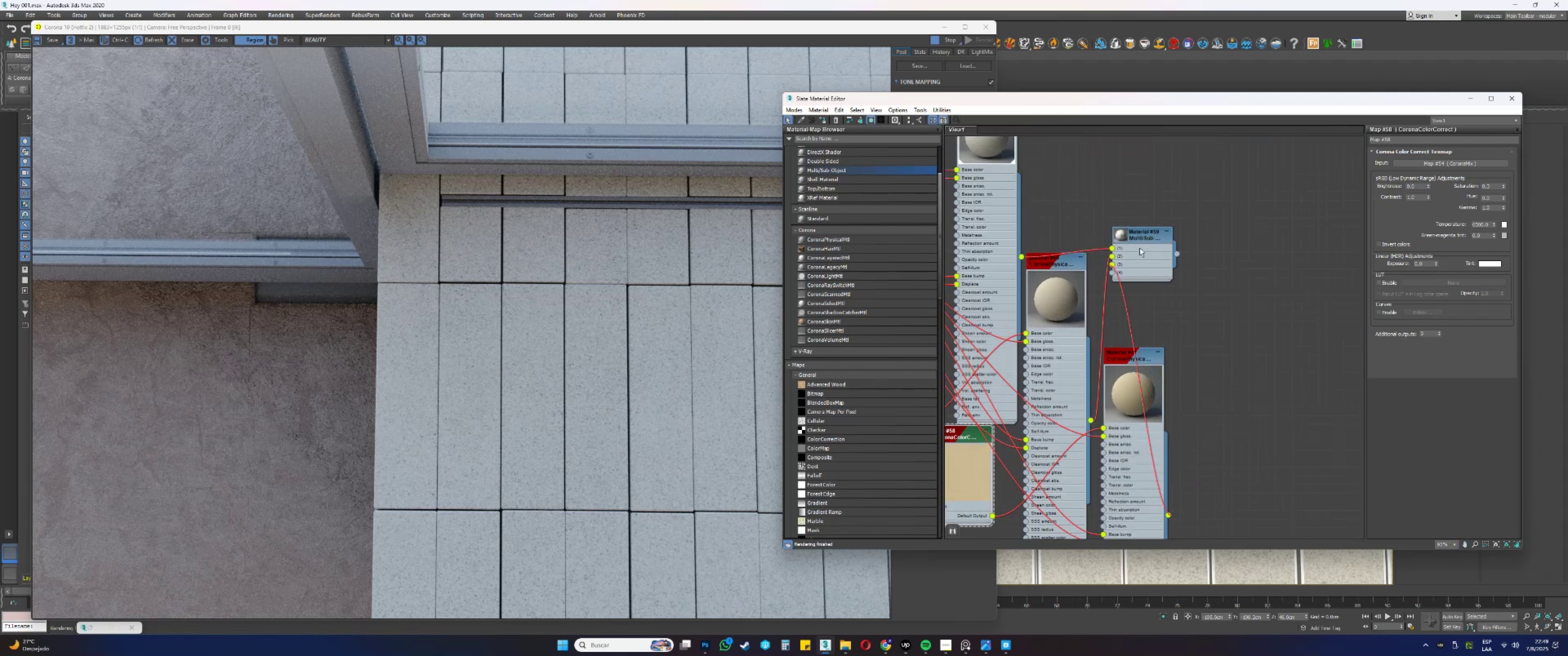 
left_click_drag(start_coordinate=[1134, 238], to_coordinate=[1213, 246])
 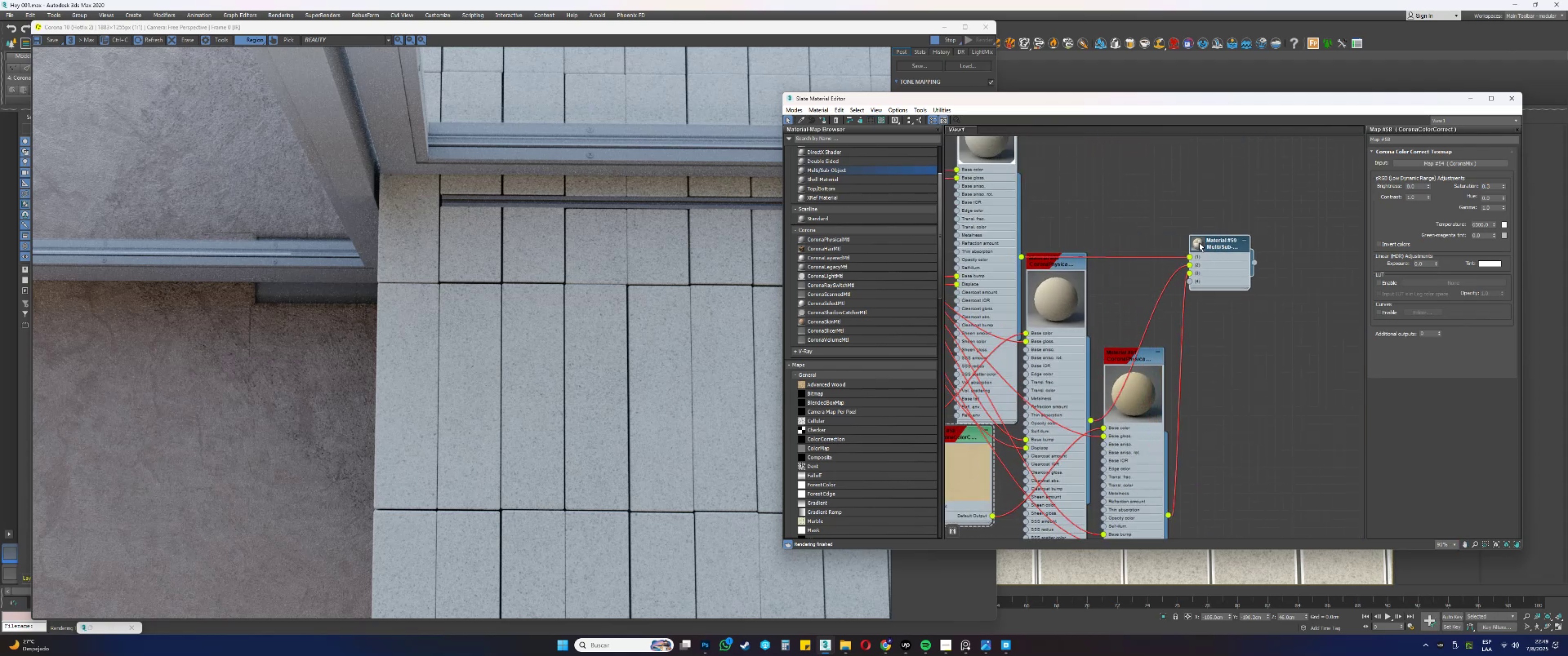 
double_click([1199, 243])
 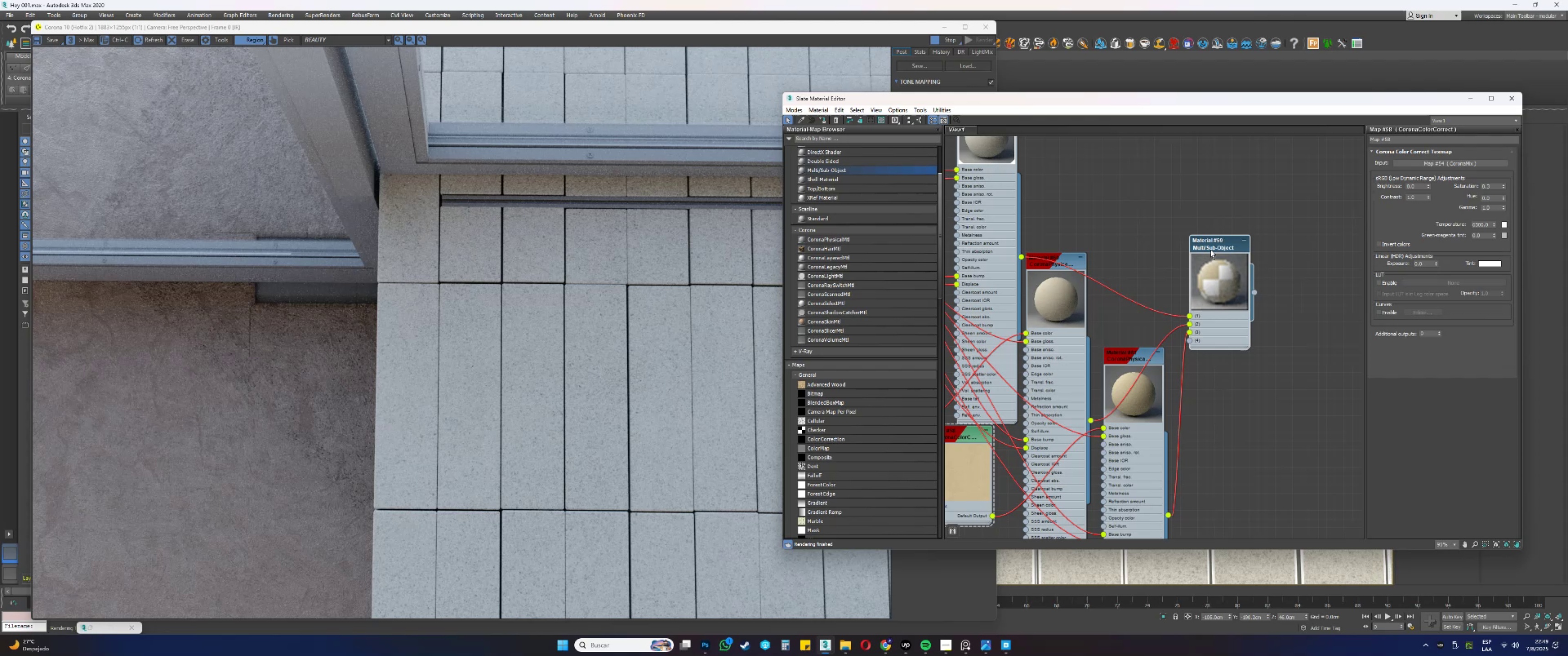 
left_click_drag(start_coordinate=[1219, 261], to_coordinate=[1222, 243])
 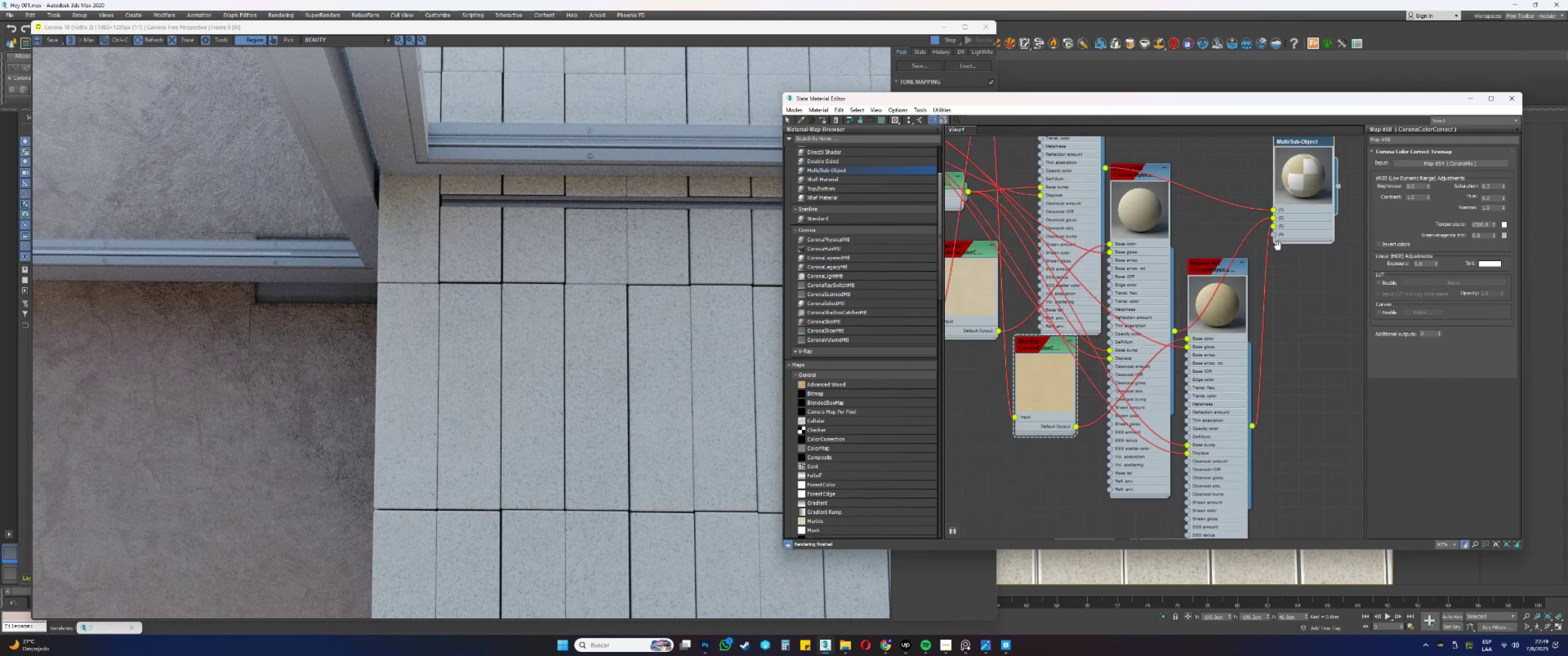 
scroll: coordinate [1204, 282], scroll_direction: down, amount: 2.0
 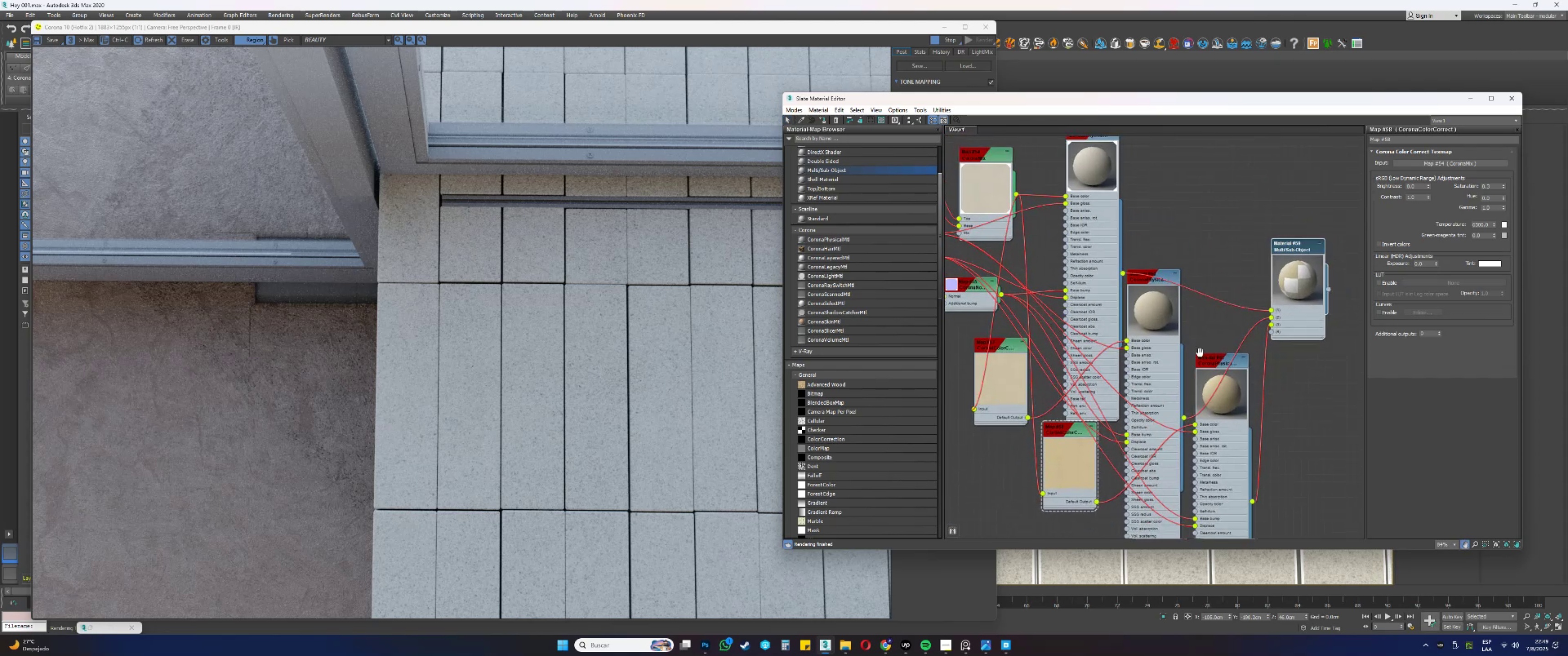 
scroll: coordinate [1194, 346], scroll_direction: up, amount: 3.0
 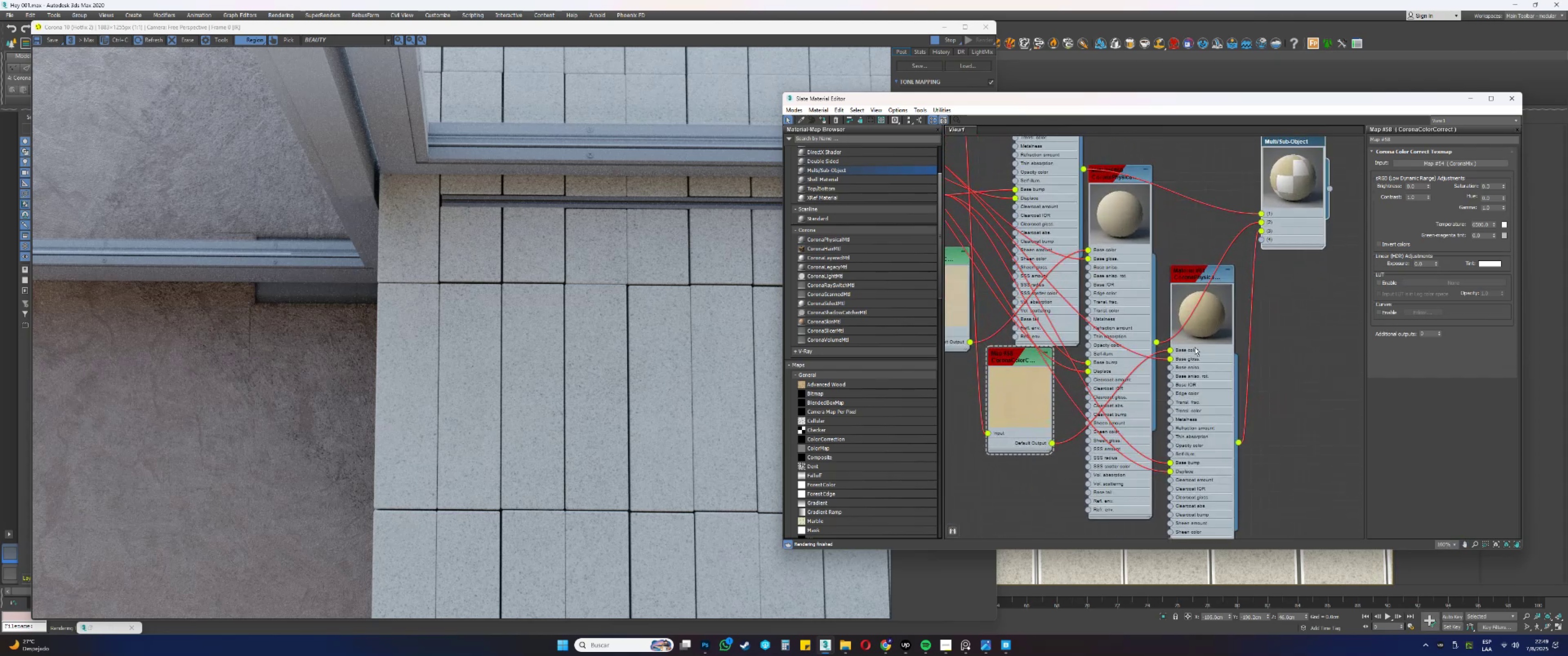 
left_click([1205, 356])
 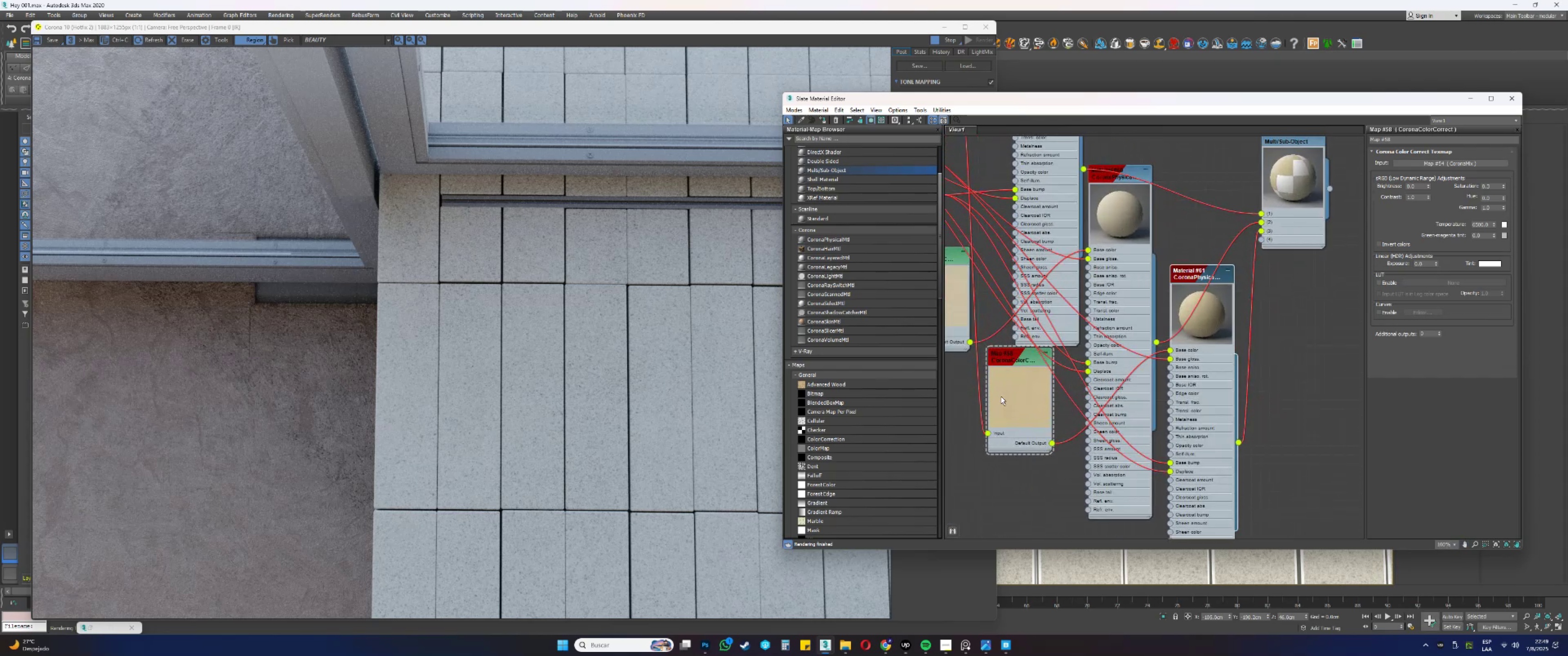 
key(Control+ControlLeft)
 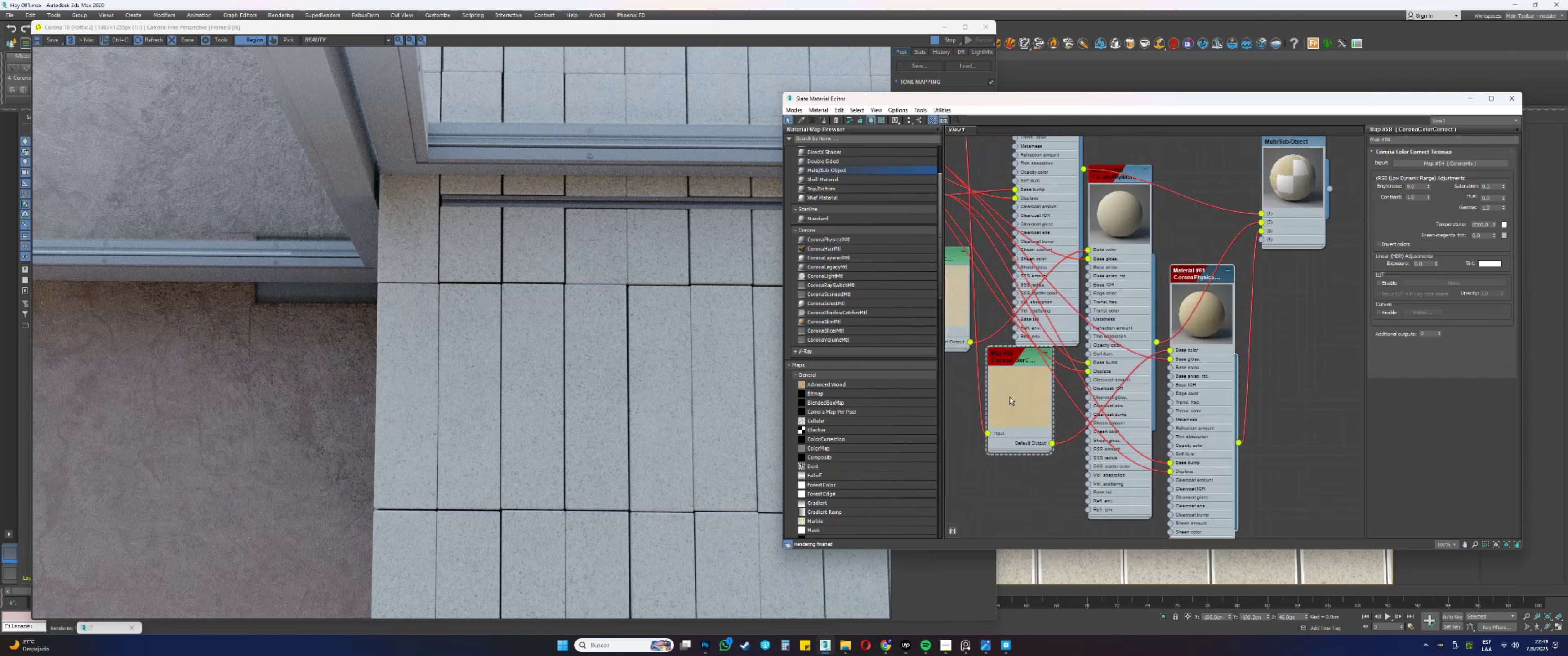 
left_click([1010, 396])
 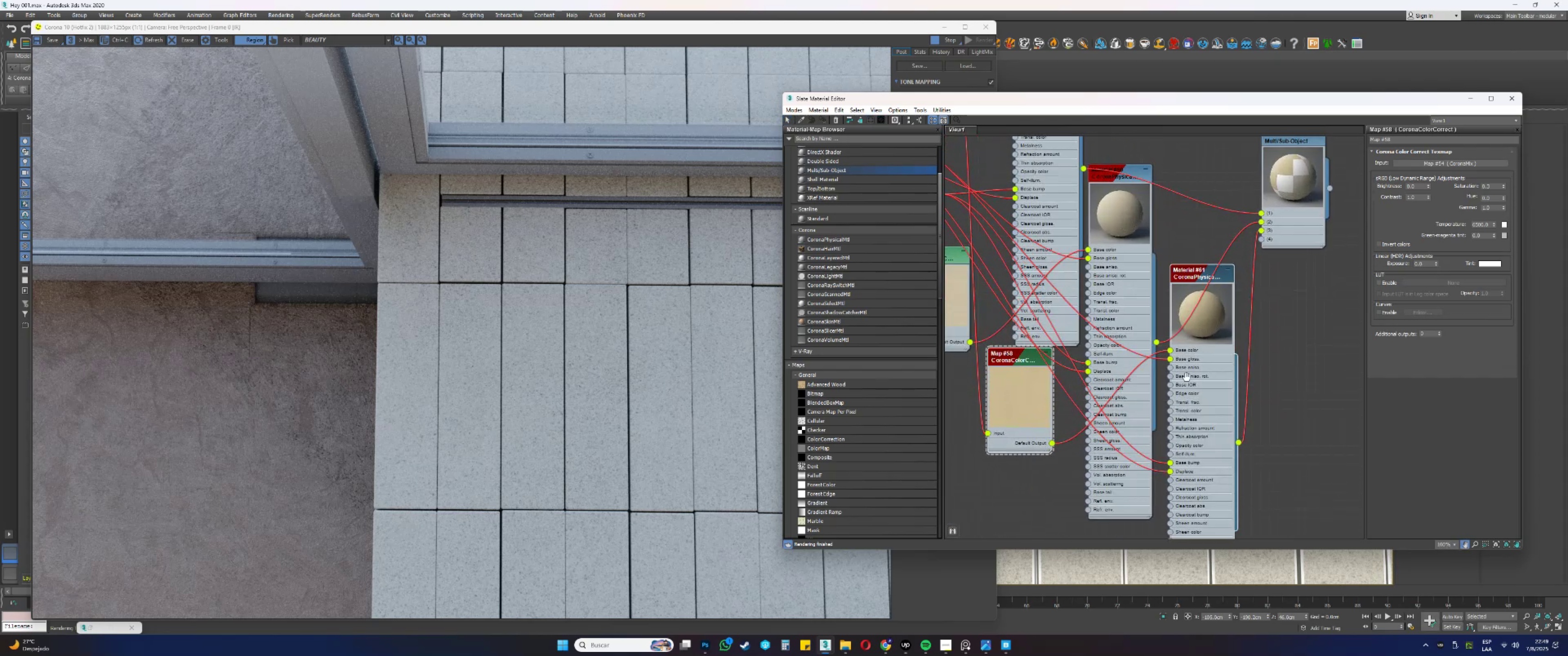 
key(Shift+ShiftLeft)
 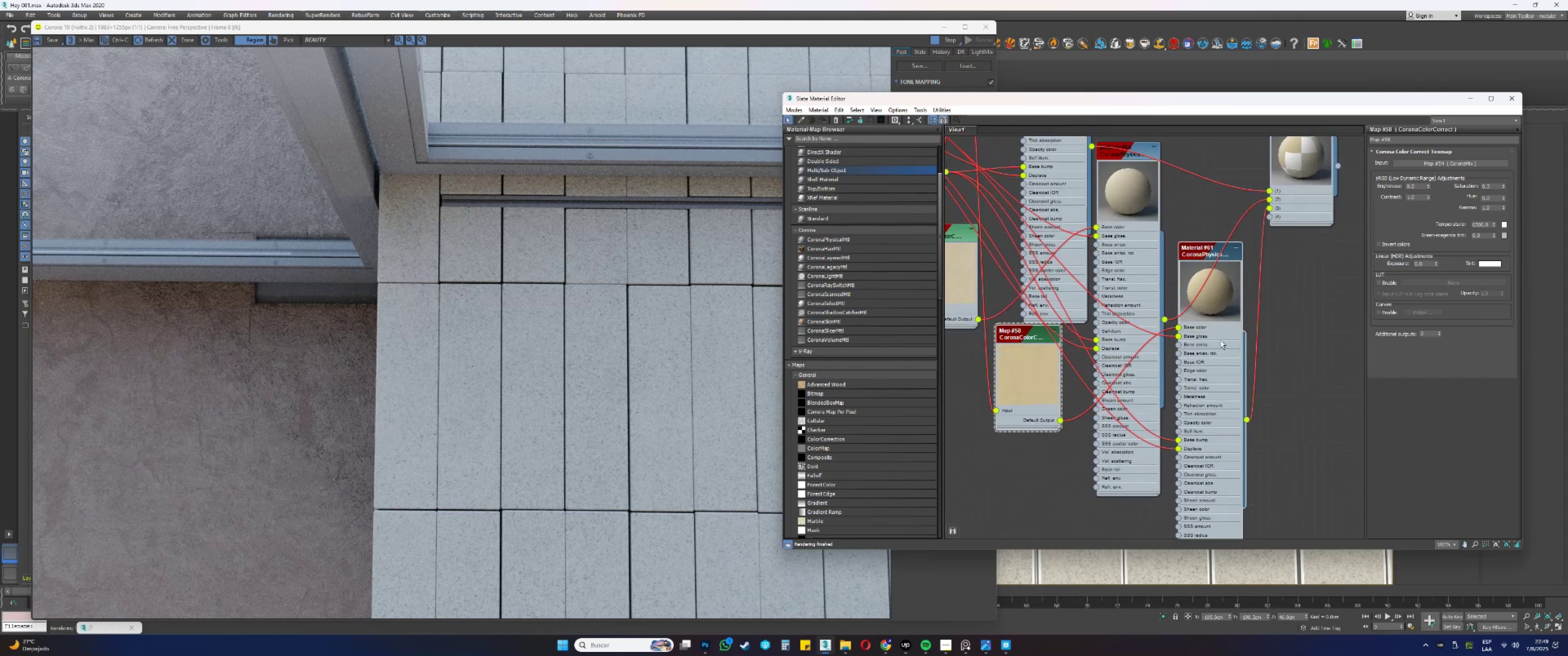 
left_click_drag(start_coordinate=[1224, 338], to_coordinate=[1304, 421])
 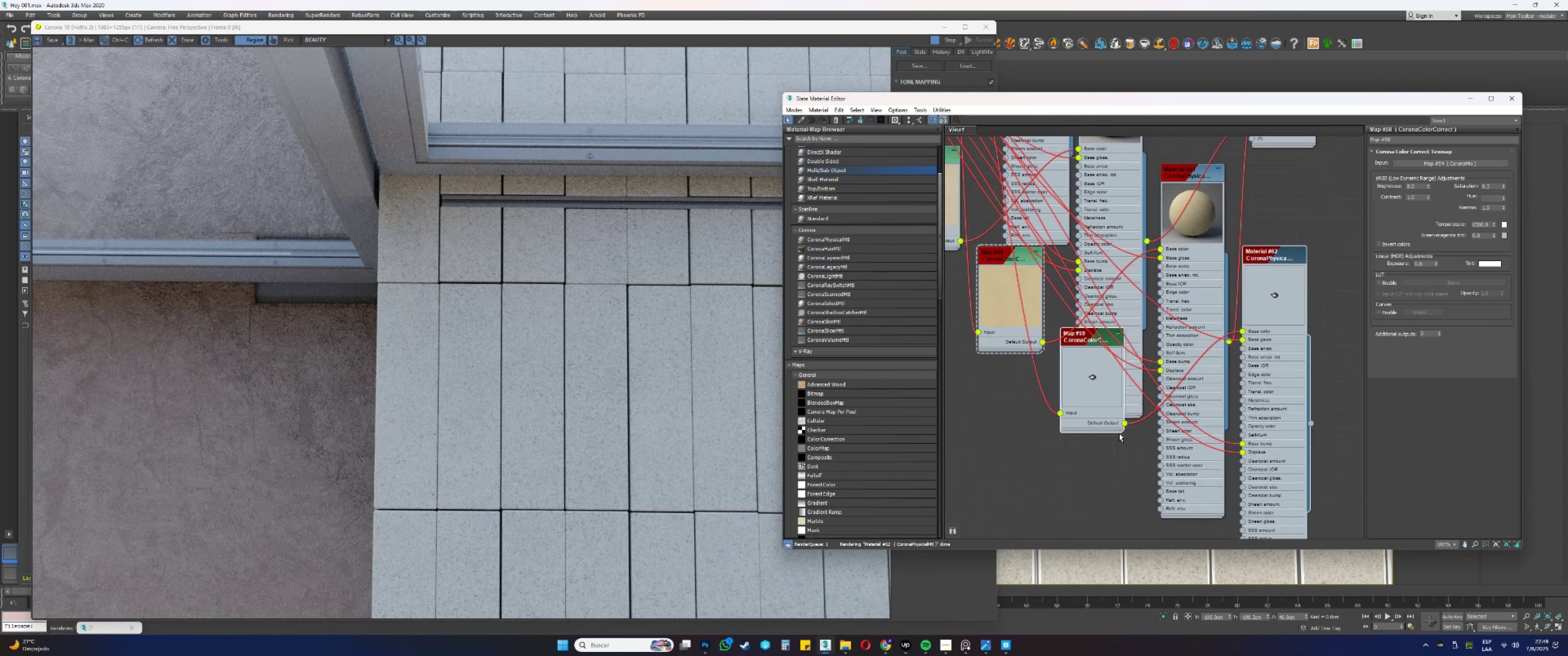 
left_click_drag(start_coordinate=[1093, 389], to_coordinate=[1109, 485])
 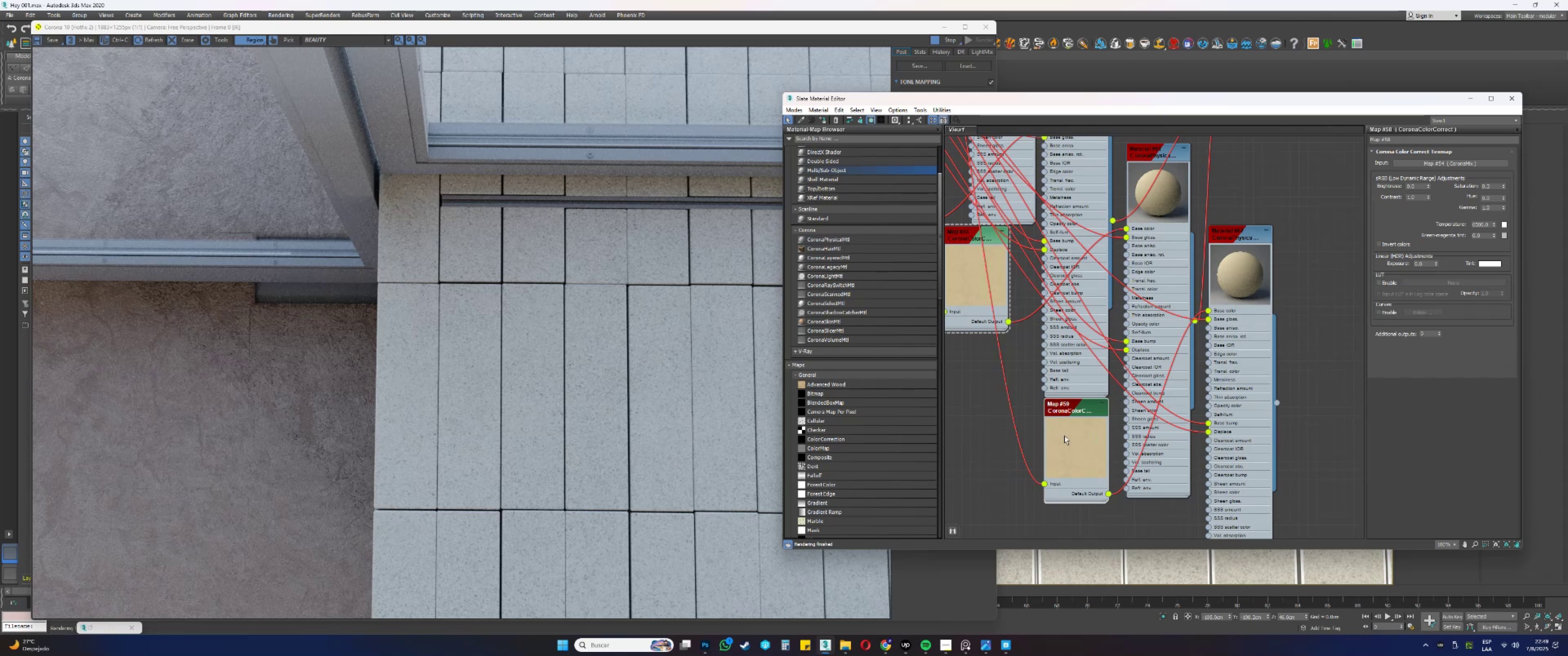 
double_click([1069, 410])
 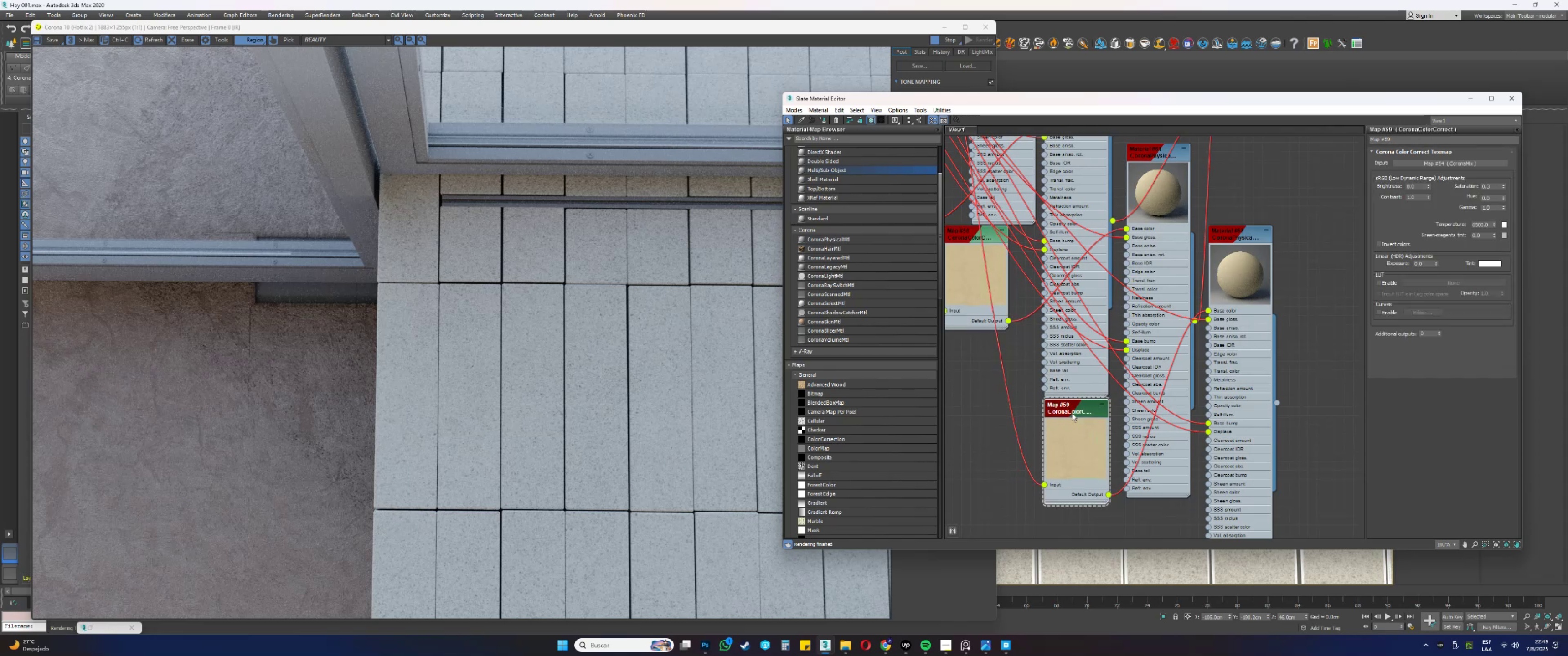 
scroll: coordinate [1034, 366], scroll_direction: up, amount: 3.0
 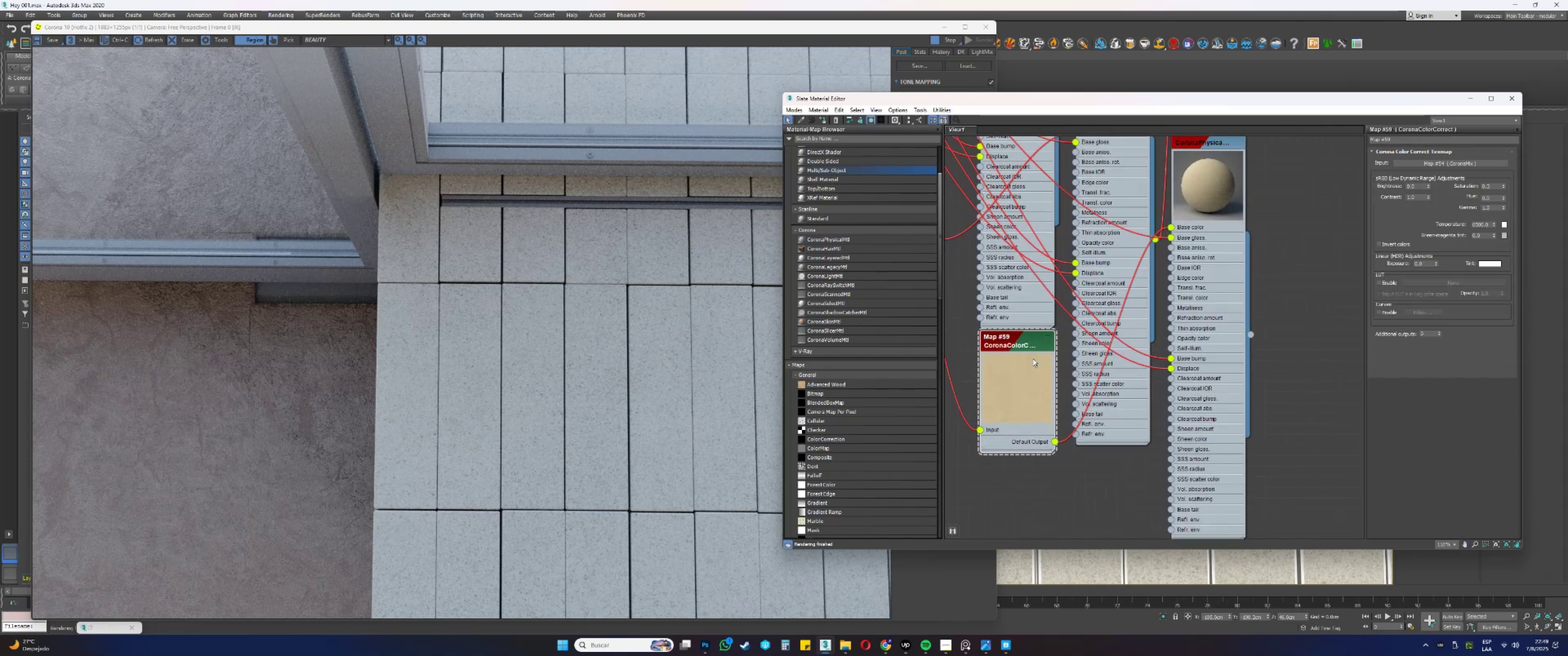 
left_click_drag(start_coordinate=[1018, 347], to_coordinate=[1018, 352])
 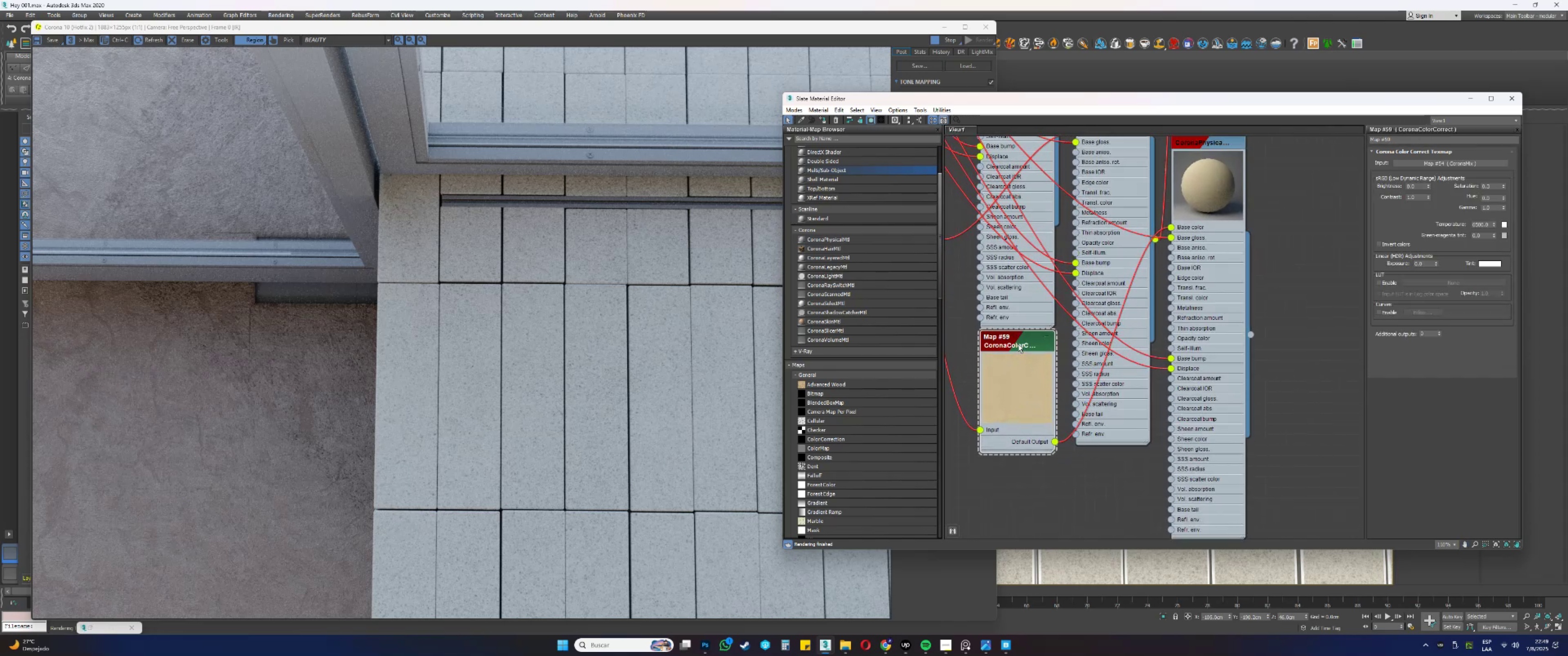 
double_click([1018, 343])
 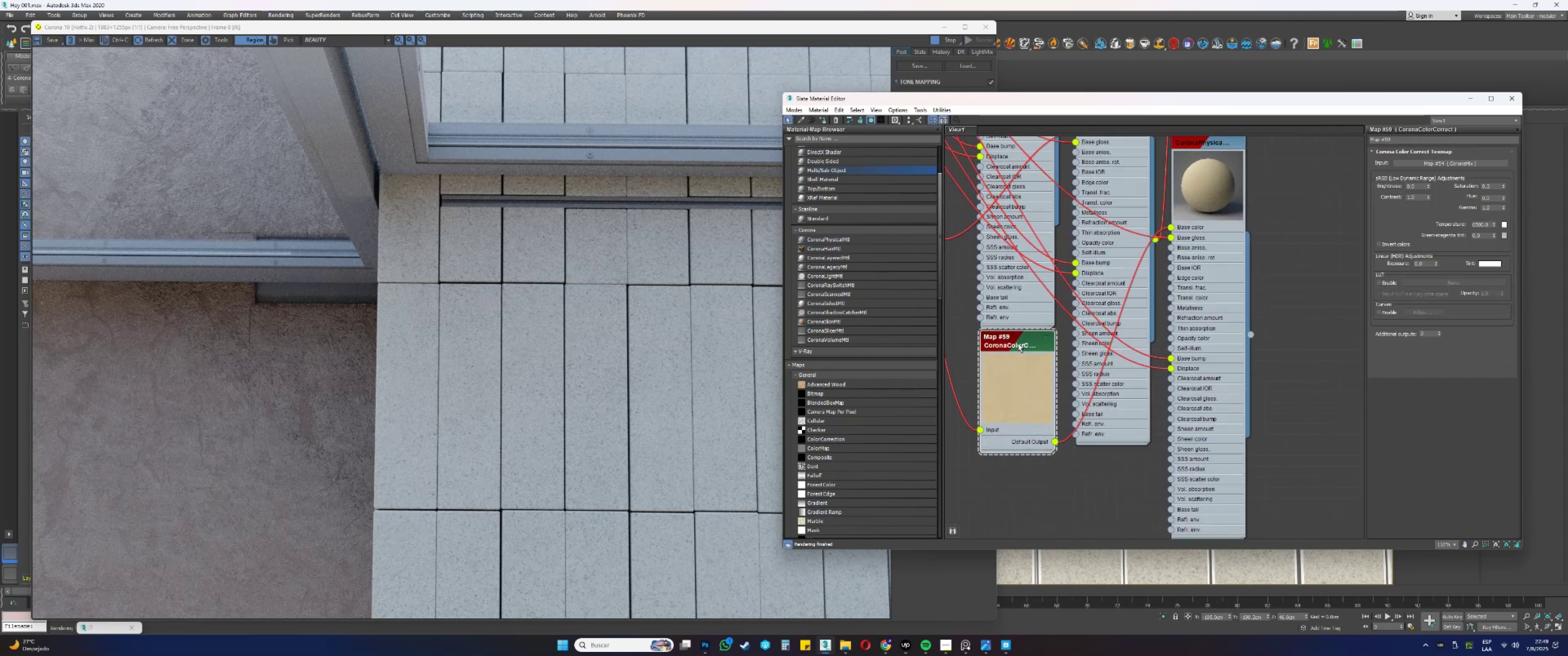 
double_click([1018, 343])
 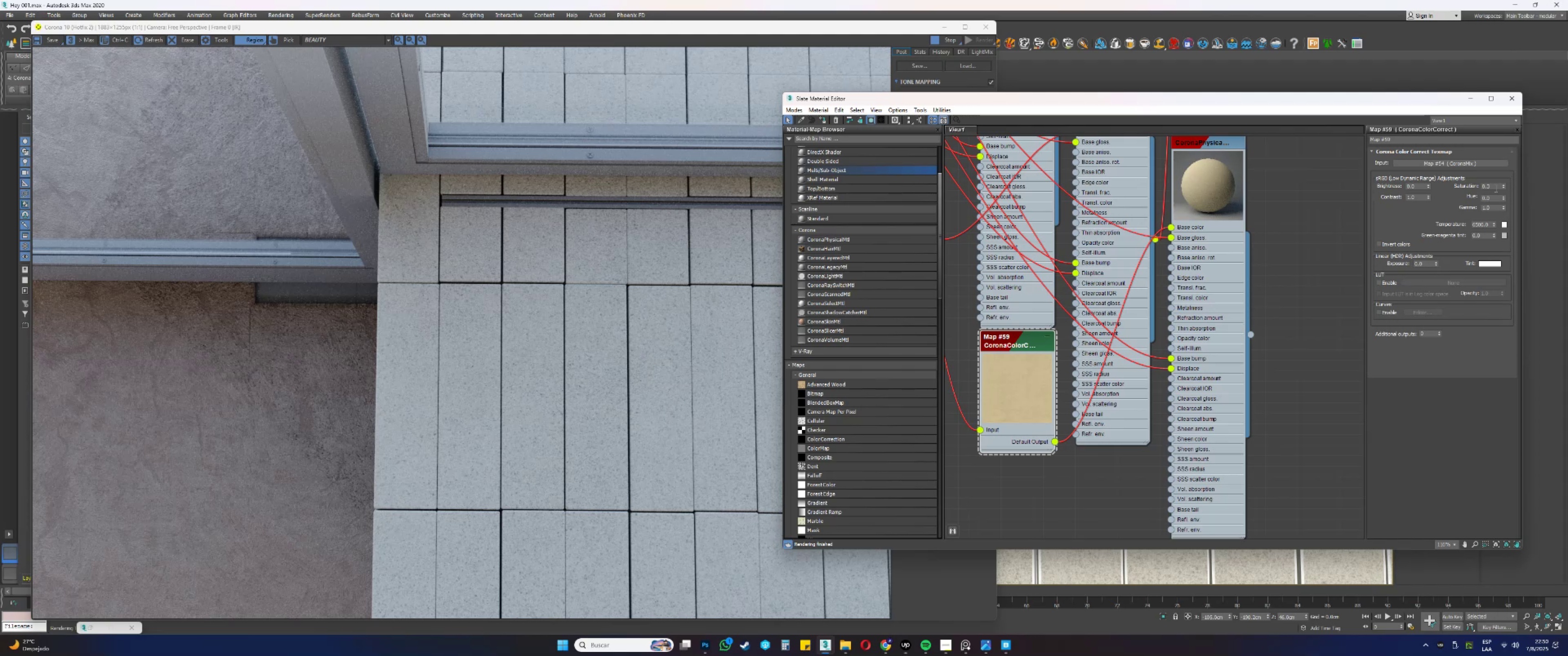 
wait(23.64)
 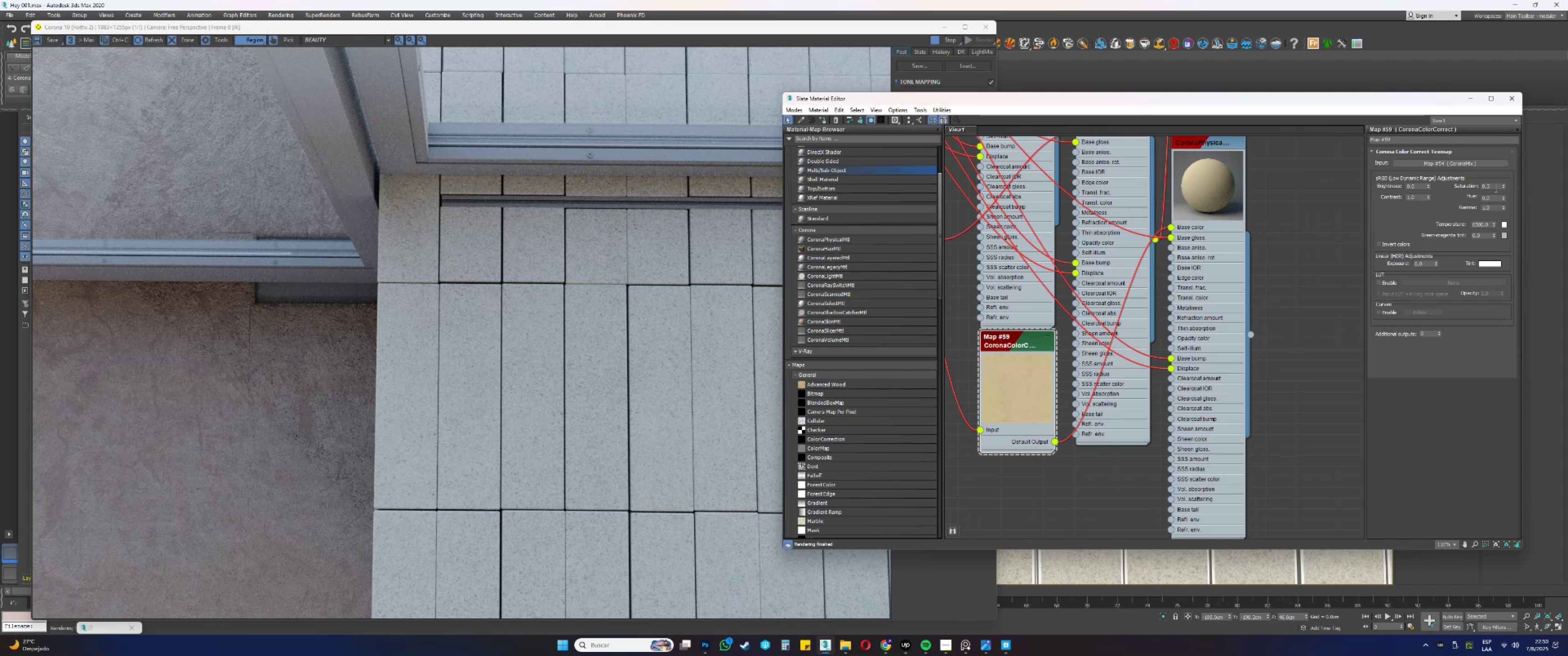 
double_click([1493, 208])
 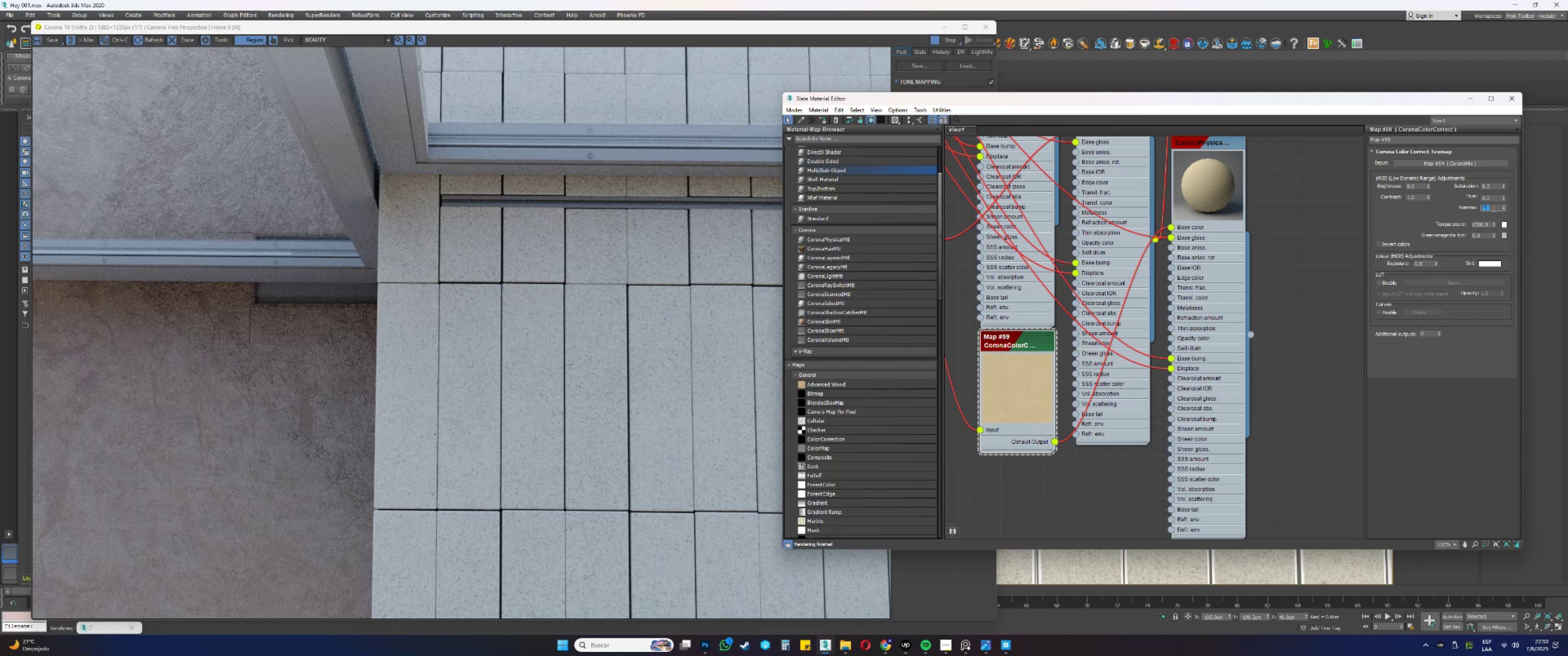 
key(Numpad1)
 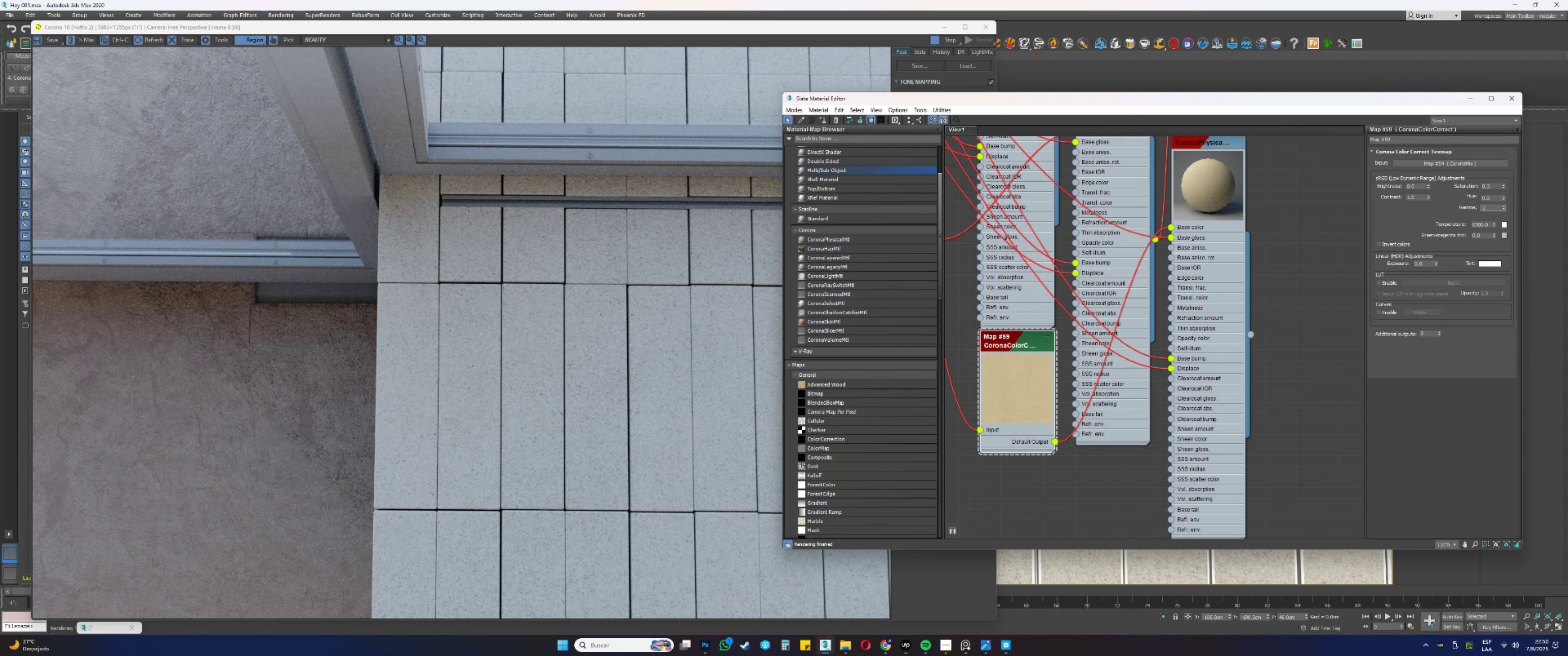 
key(NumpadDecimal)
 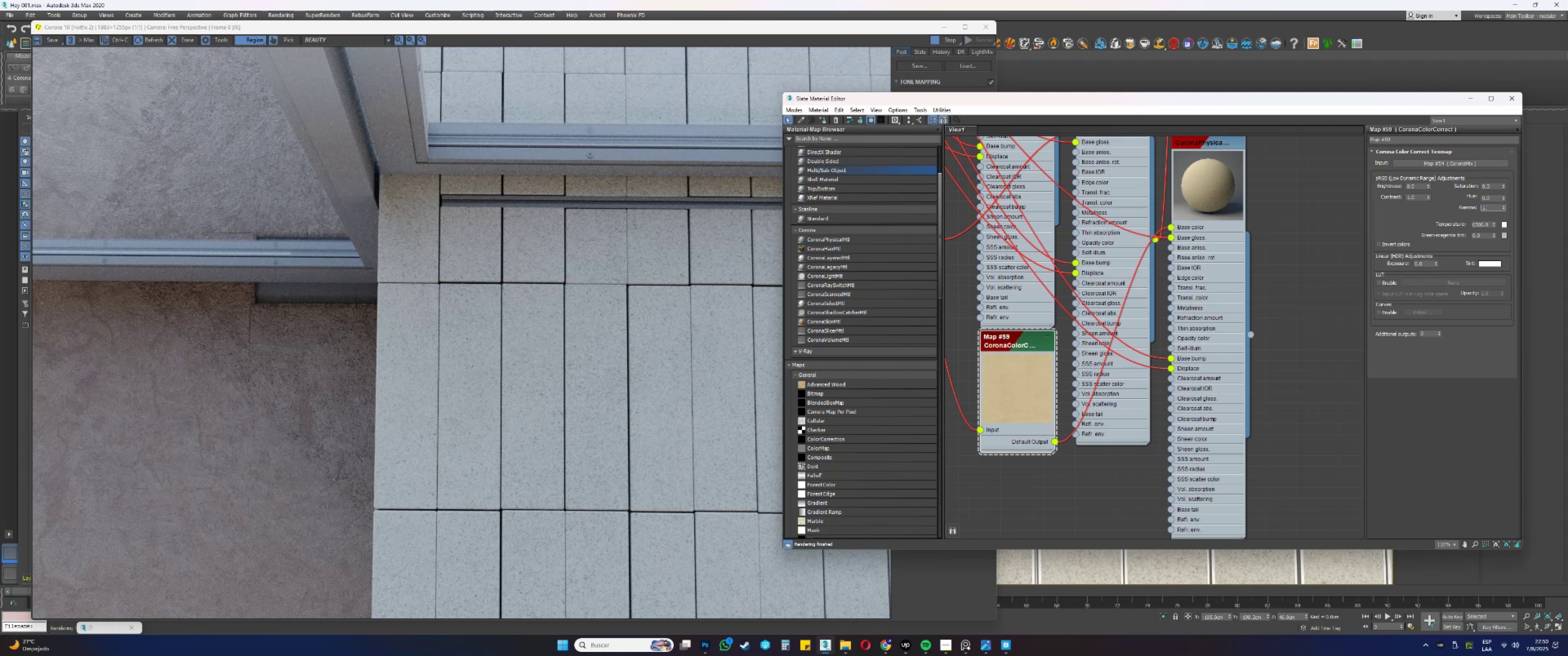 
key(Numpad2)
 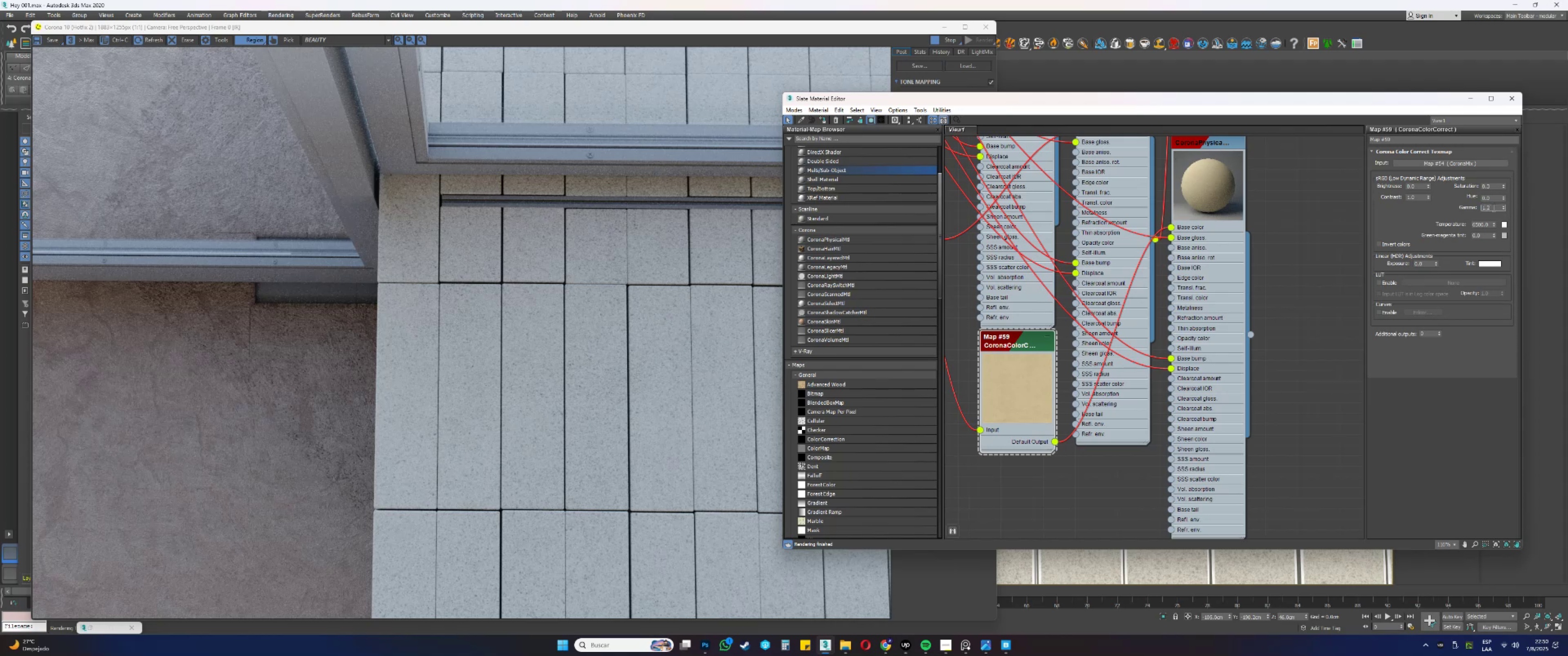 
key(NumpadEnter)
 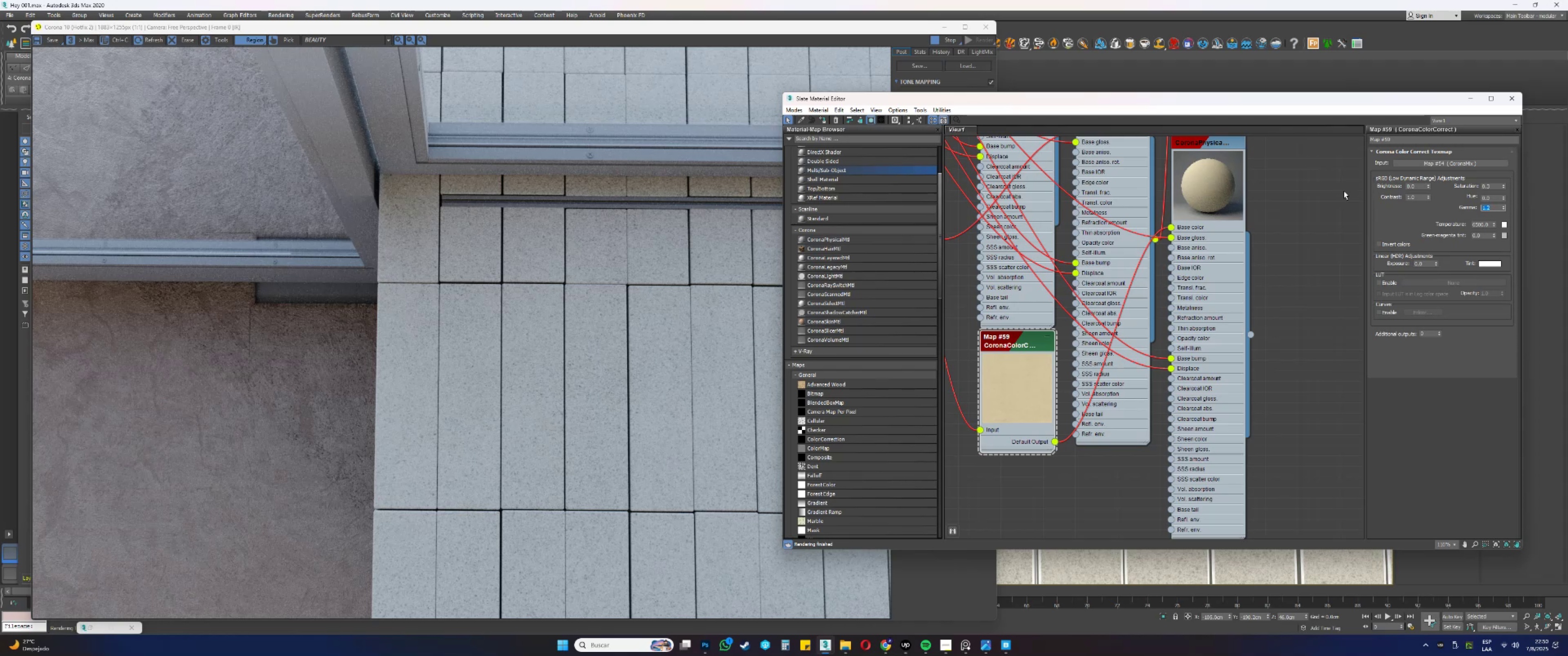 
wait(5.51)
 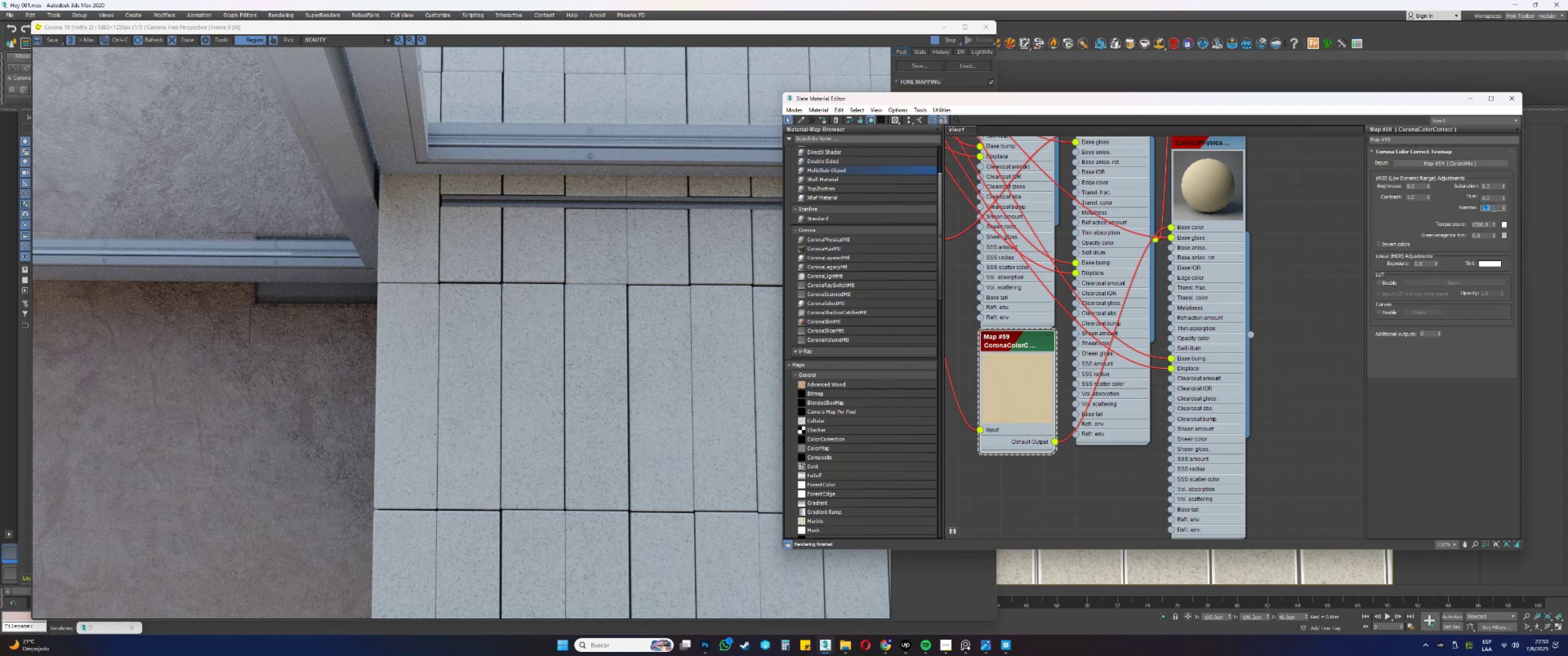 
scroll: coordinate [1075, 340], scroll_direction: down, amount: 6.0
 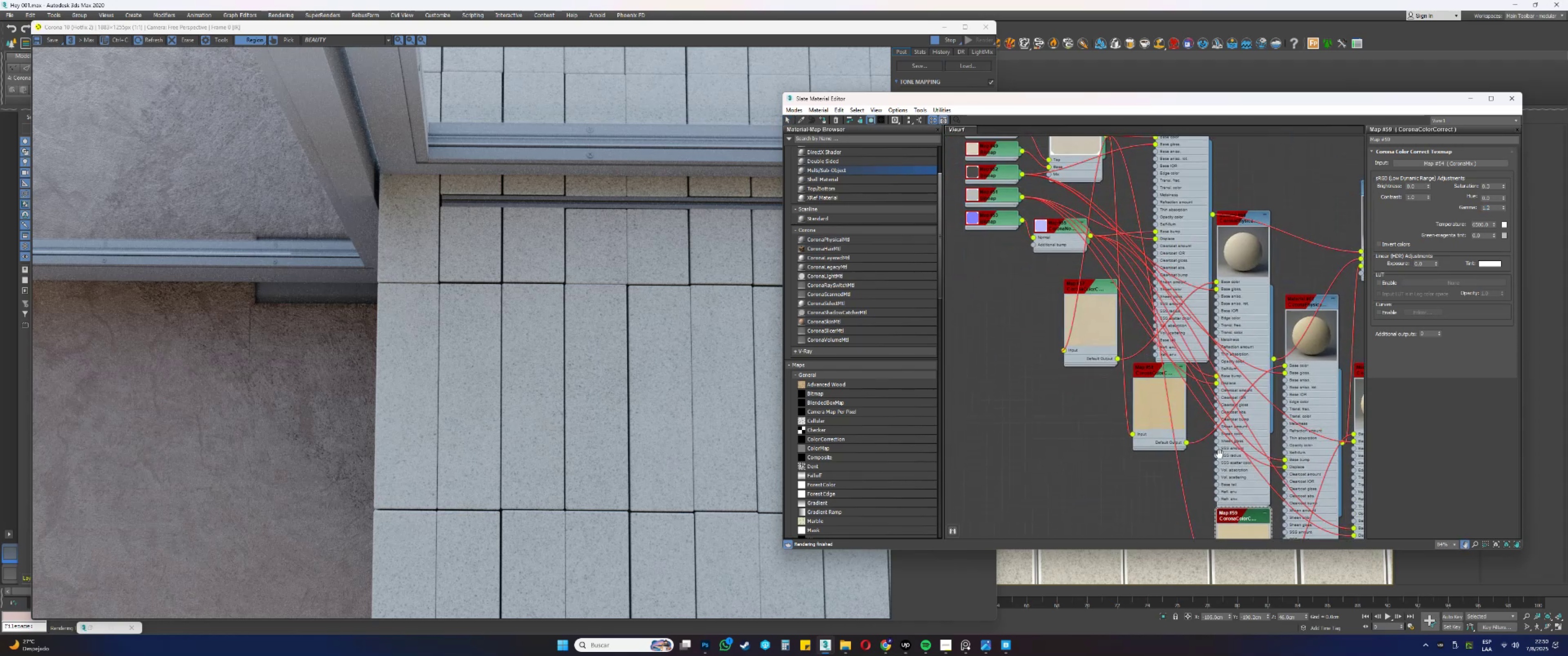 
mouse_move([1168, 369])
 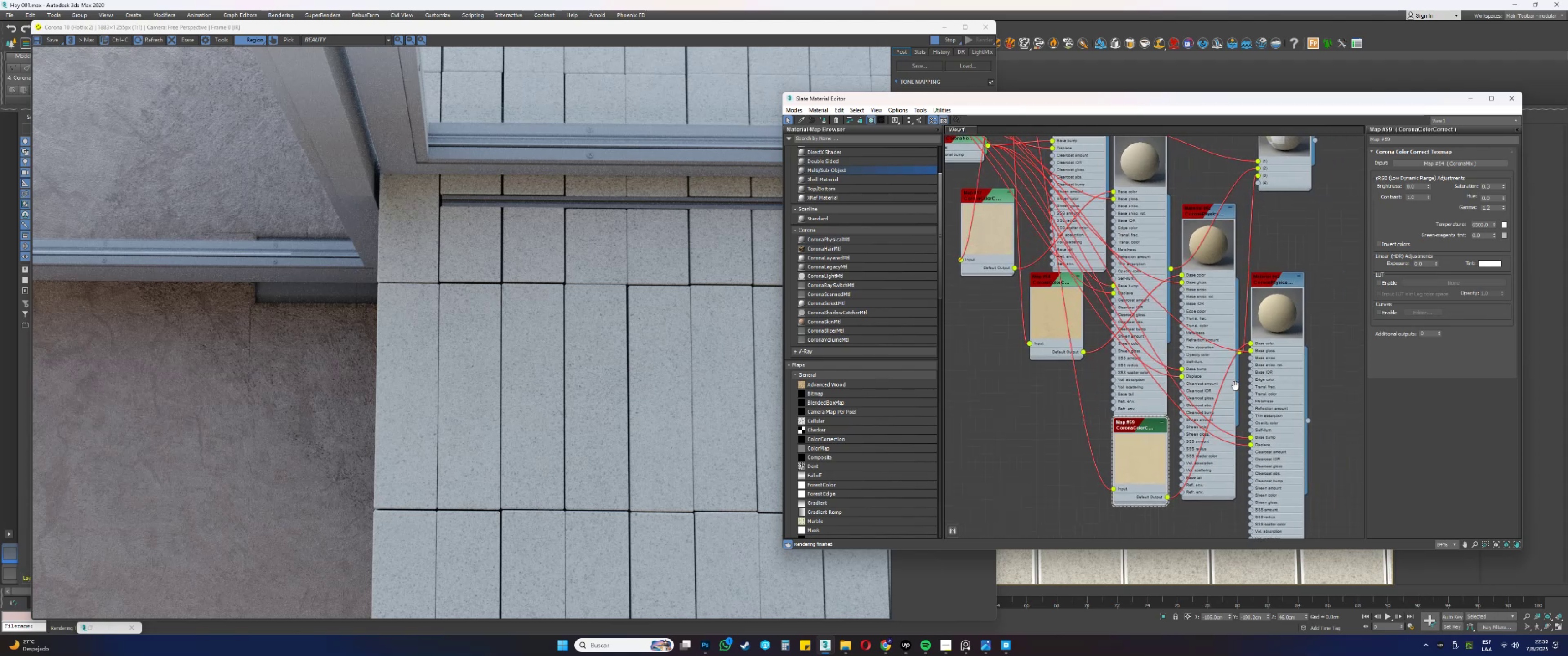 
left_click_drag(start_coordinate=[1147, 422], to_coordinate=[1148, 428])
 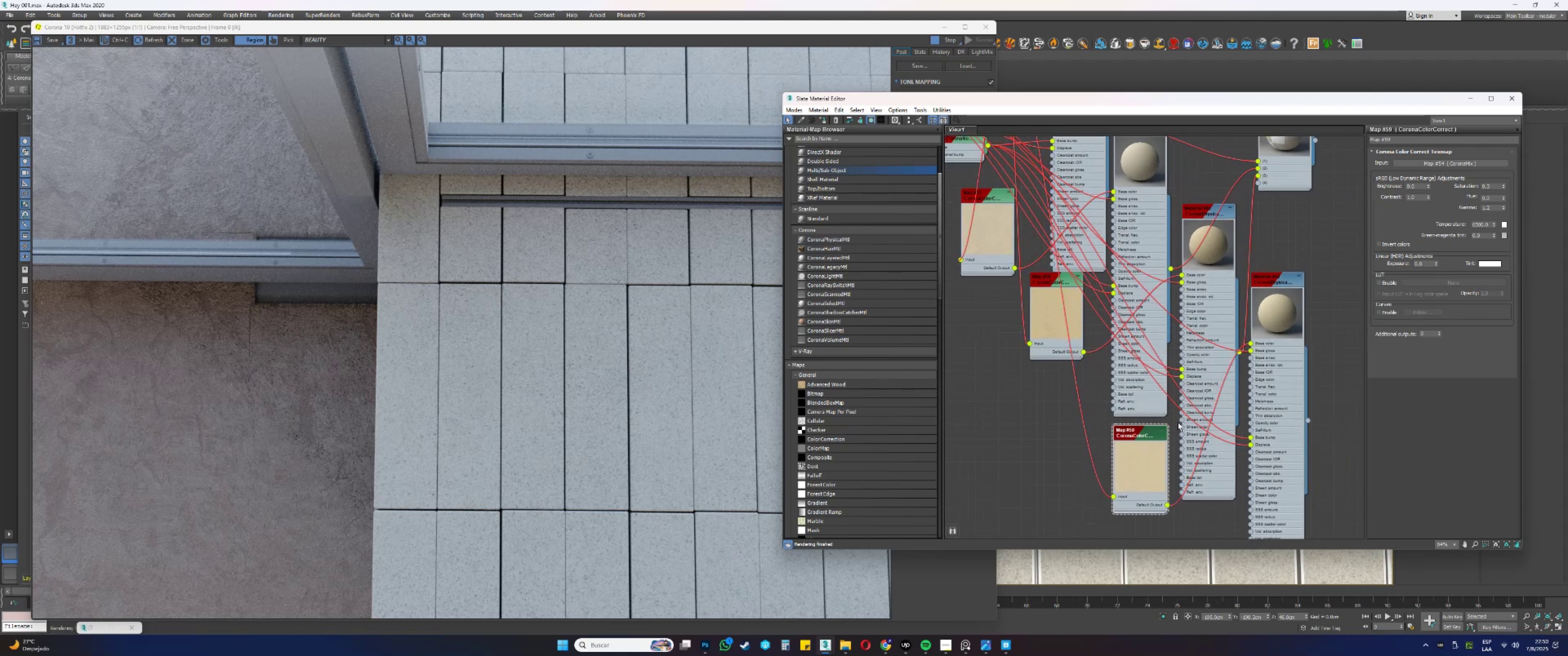 
wait(9.3)
 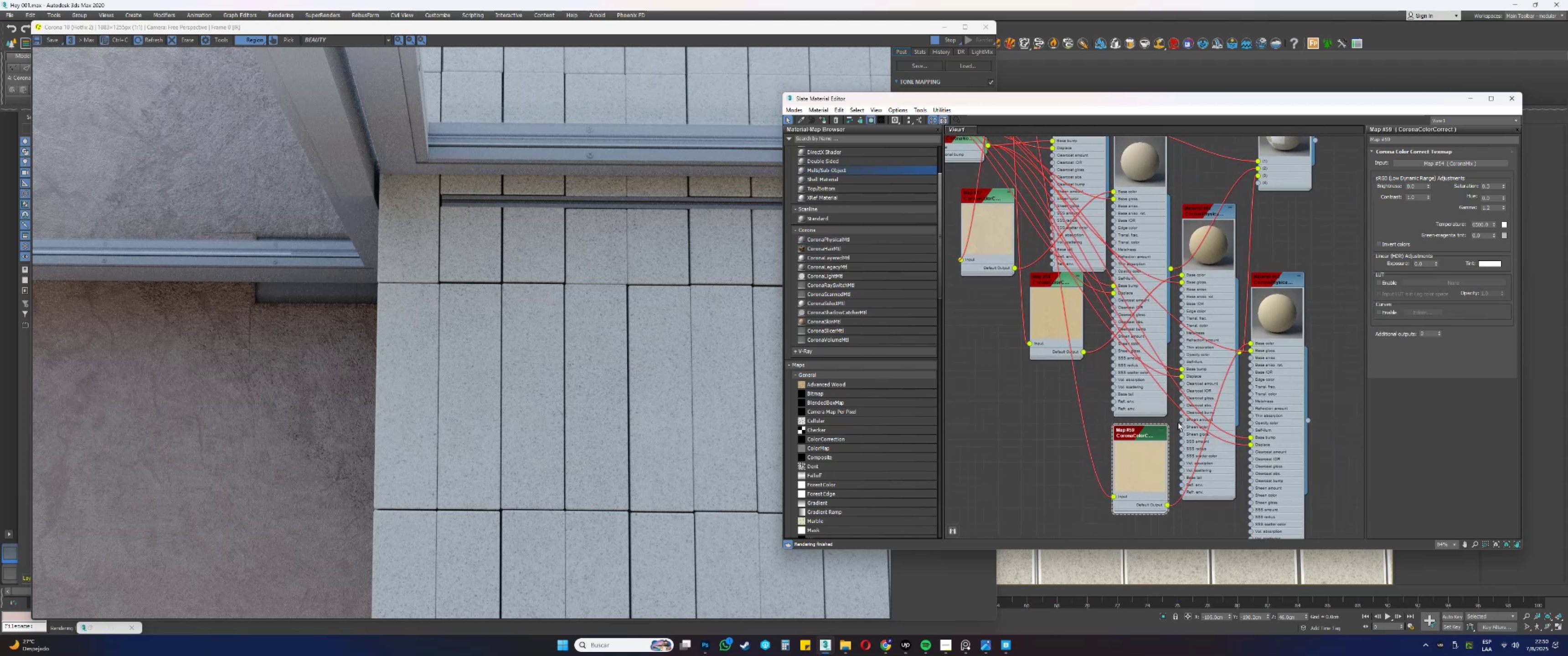 
scroll: coordinate [1147, 428], scroll_direction: up, amount: 3.0
 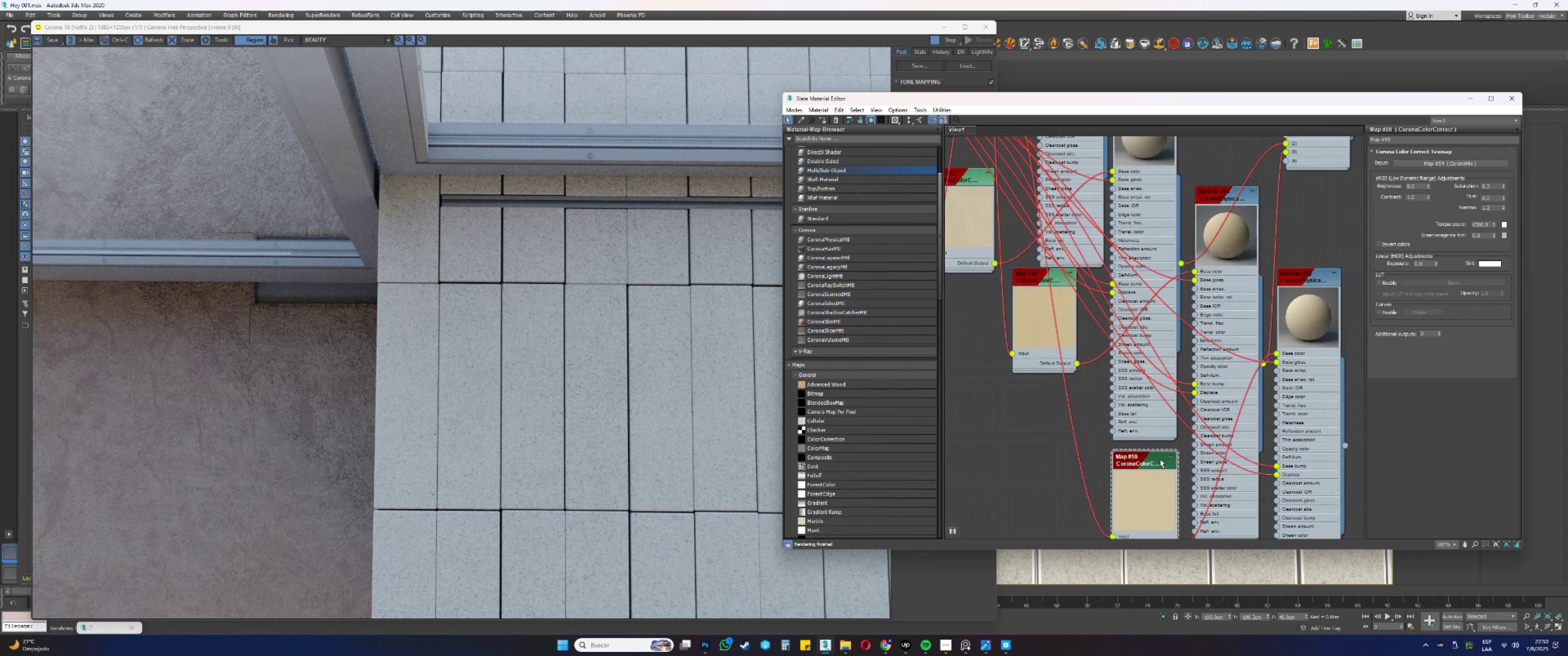 
double_click([1152, 461])
 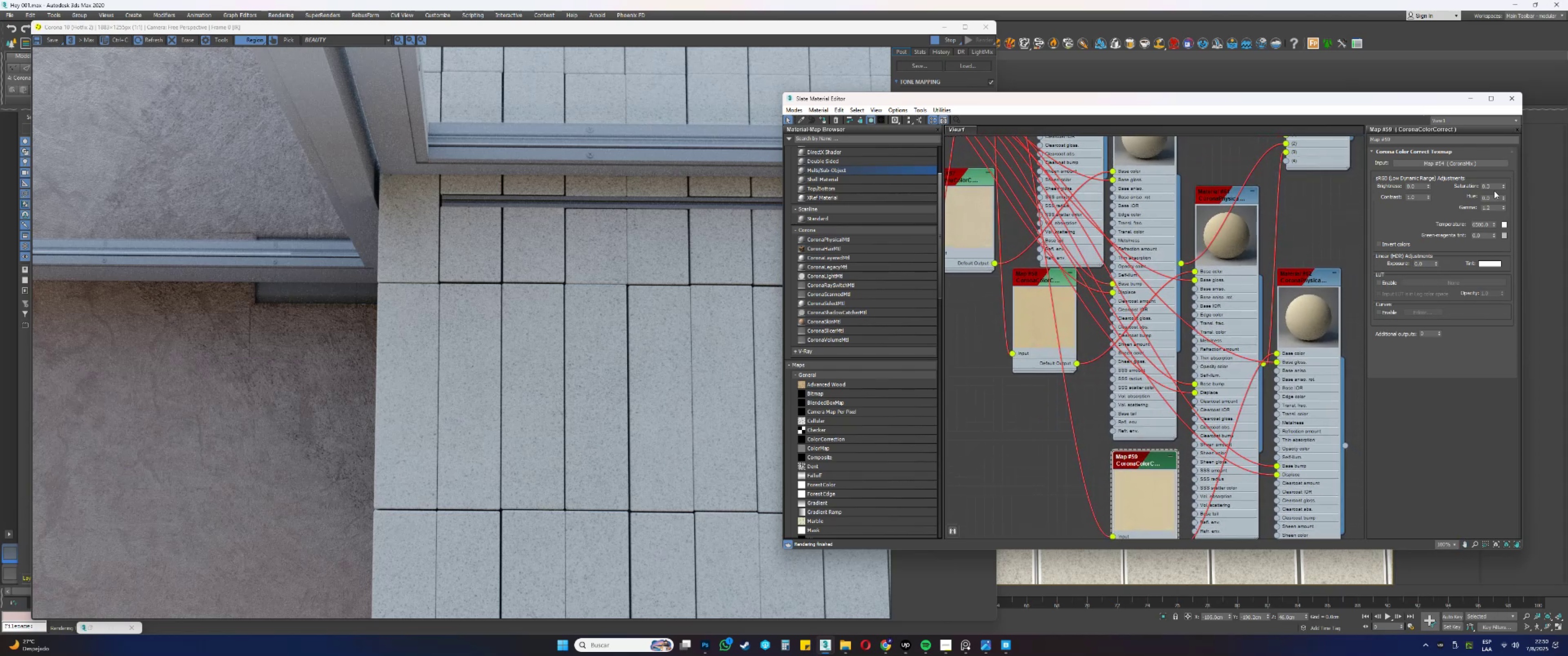 
double_click([1493, 188])
 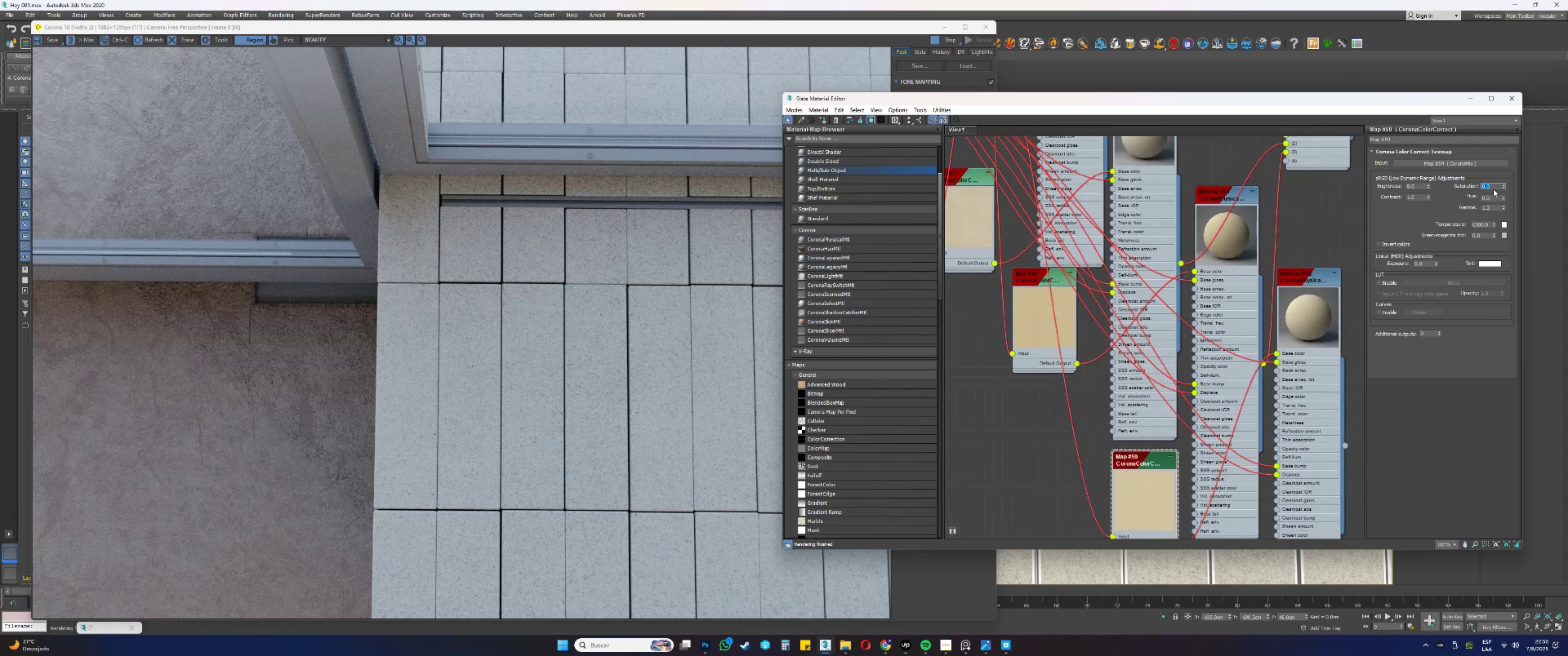 
key(NumpadDecimal)
 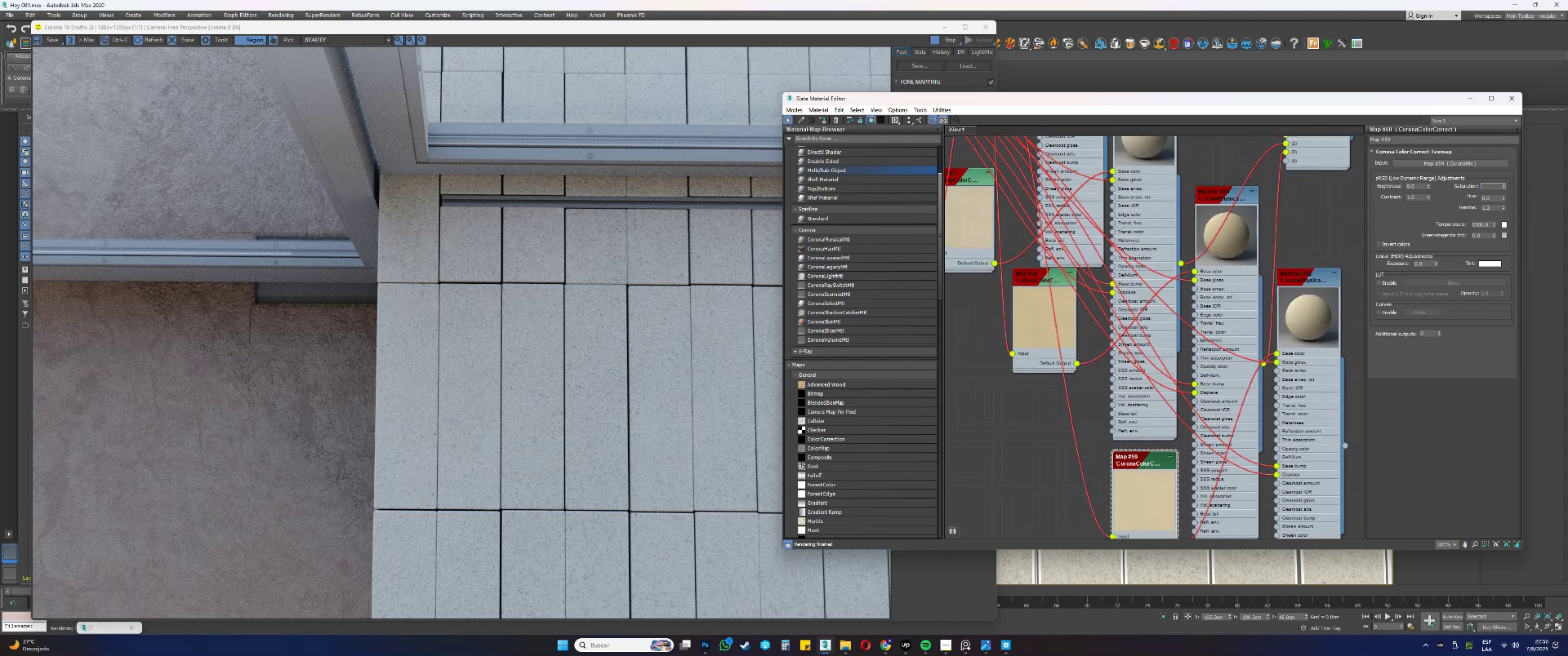 
key(Numpad4)
 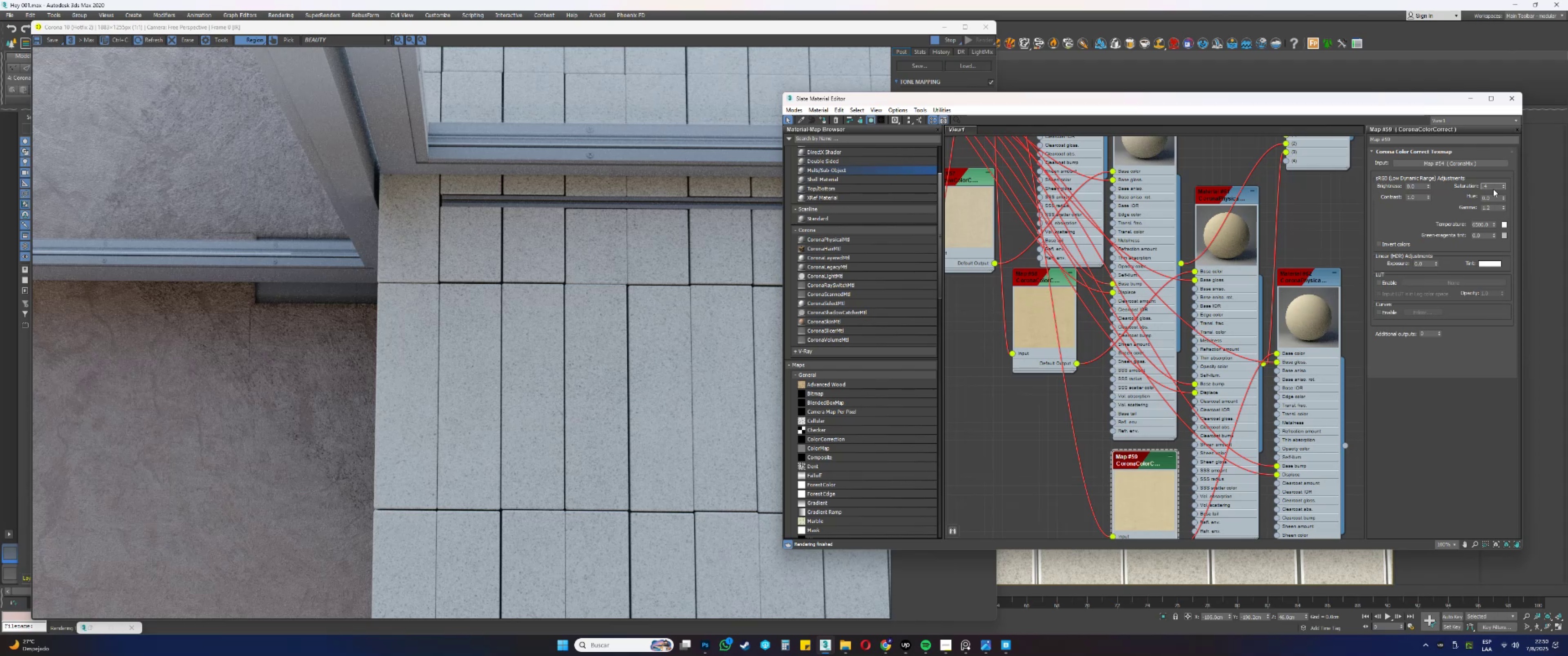 
key(NumpadEnter)
 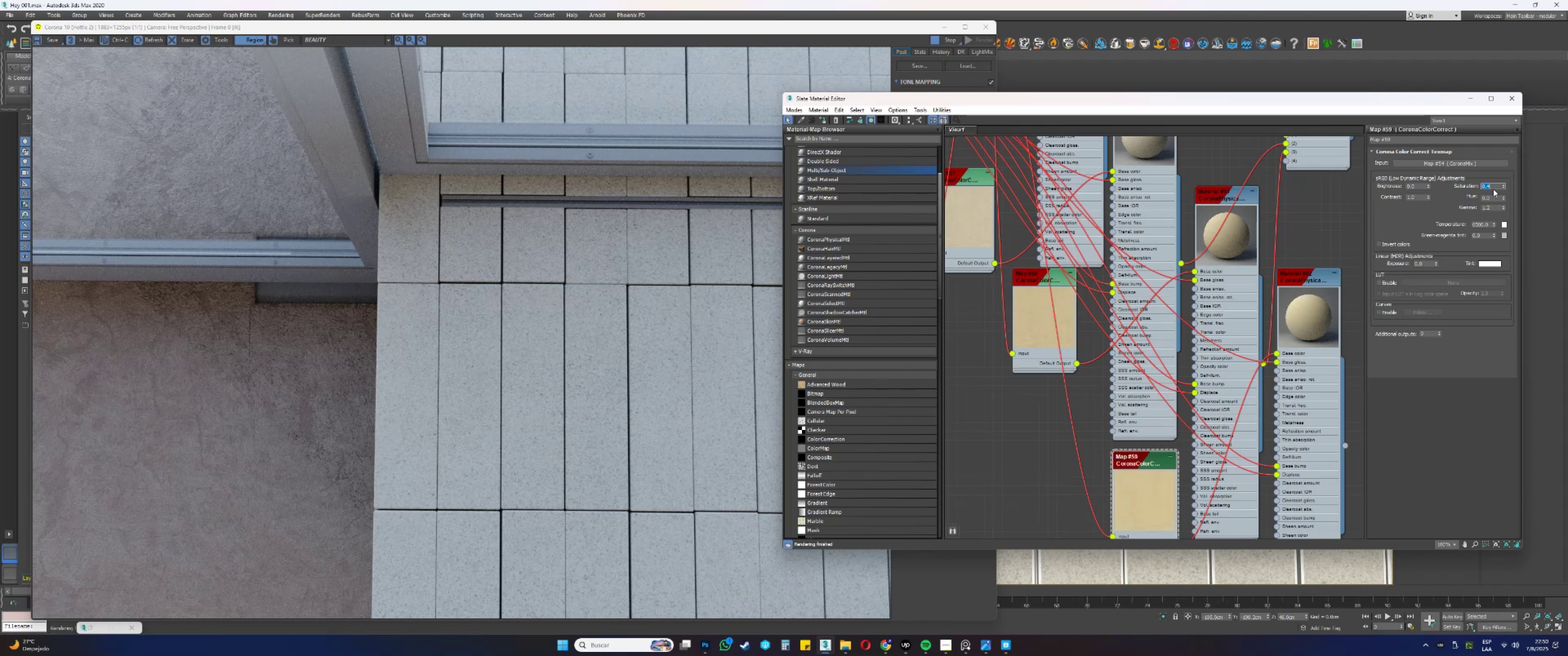 
key(NumpadDecimal)
 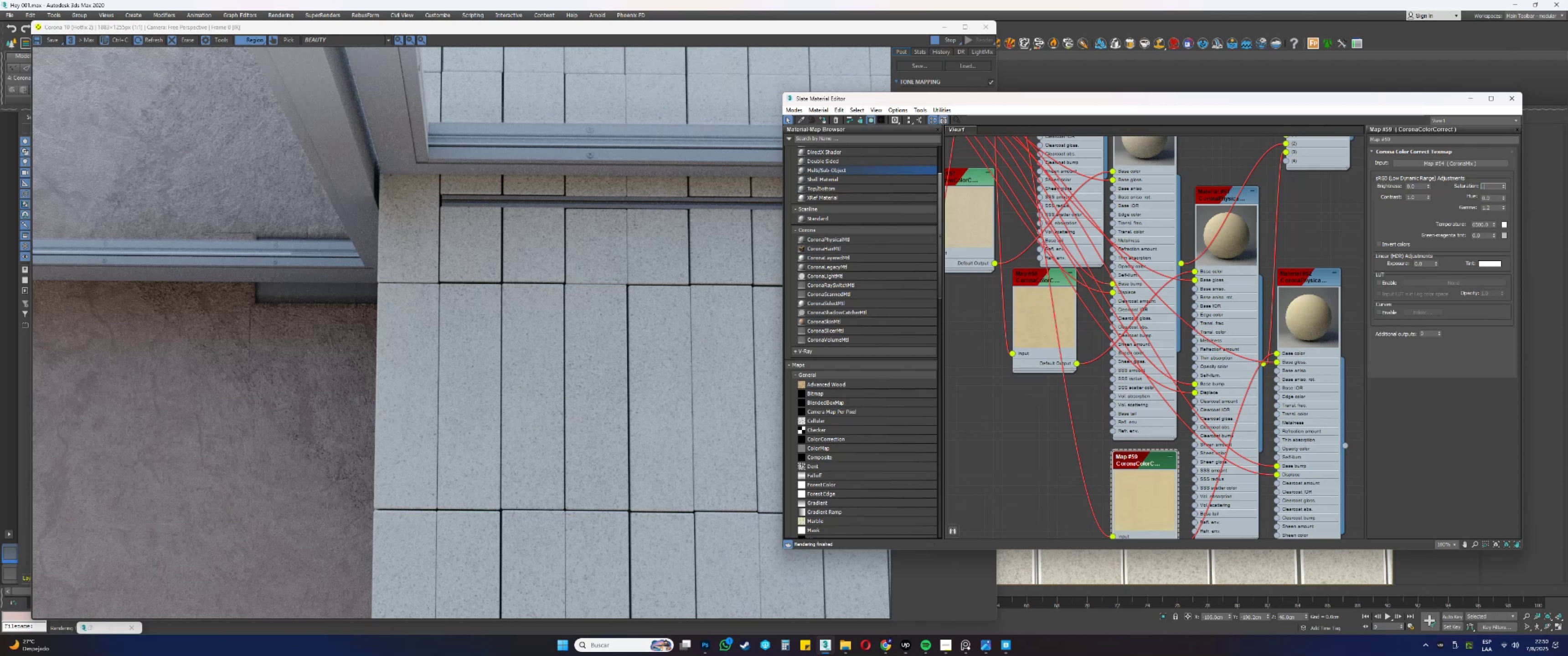 
key(Numpad2)
 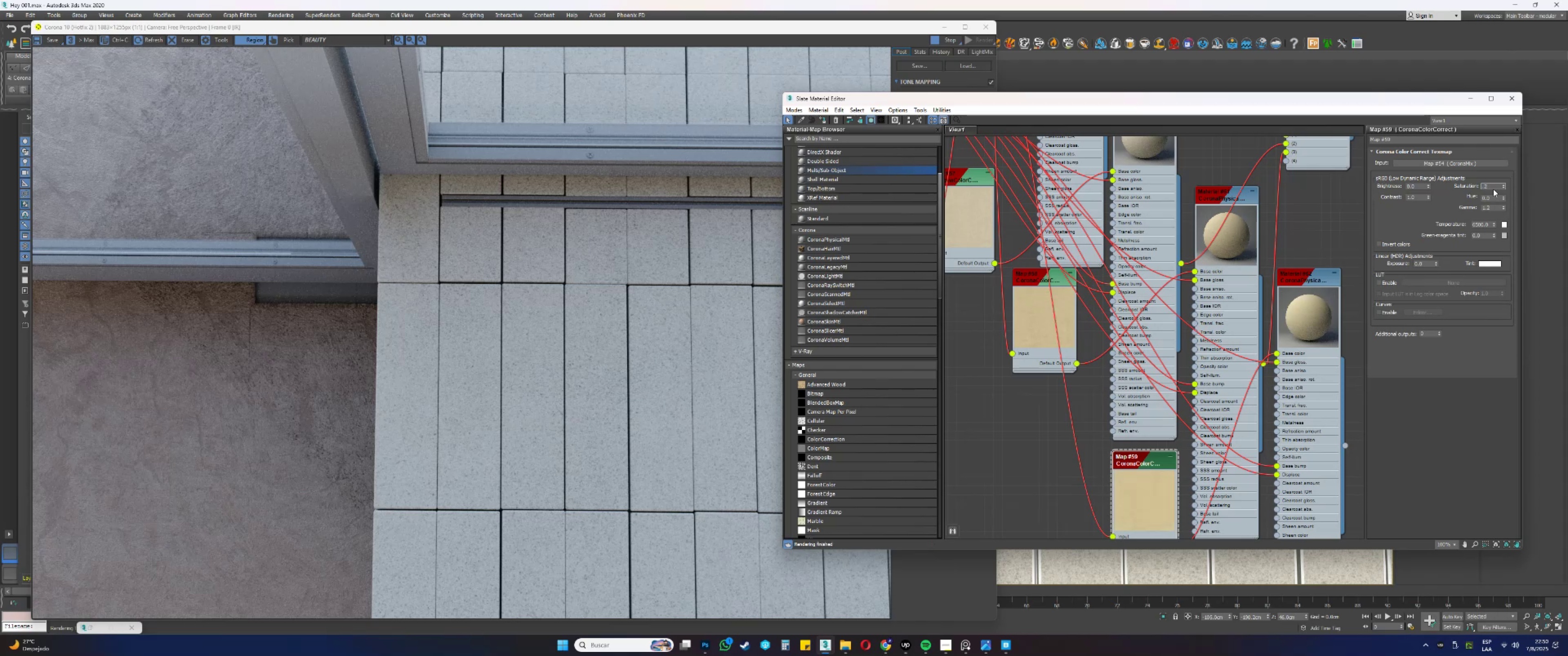 
key(NumpadEnter)
 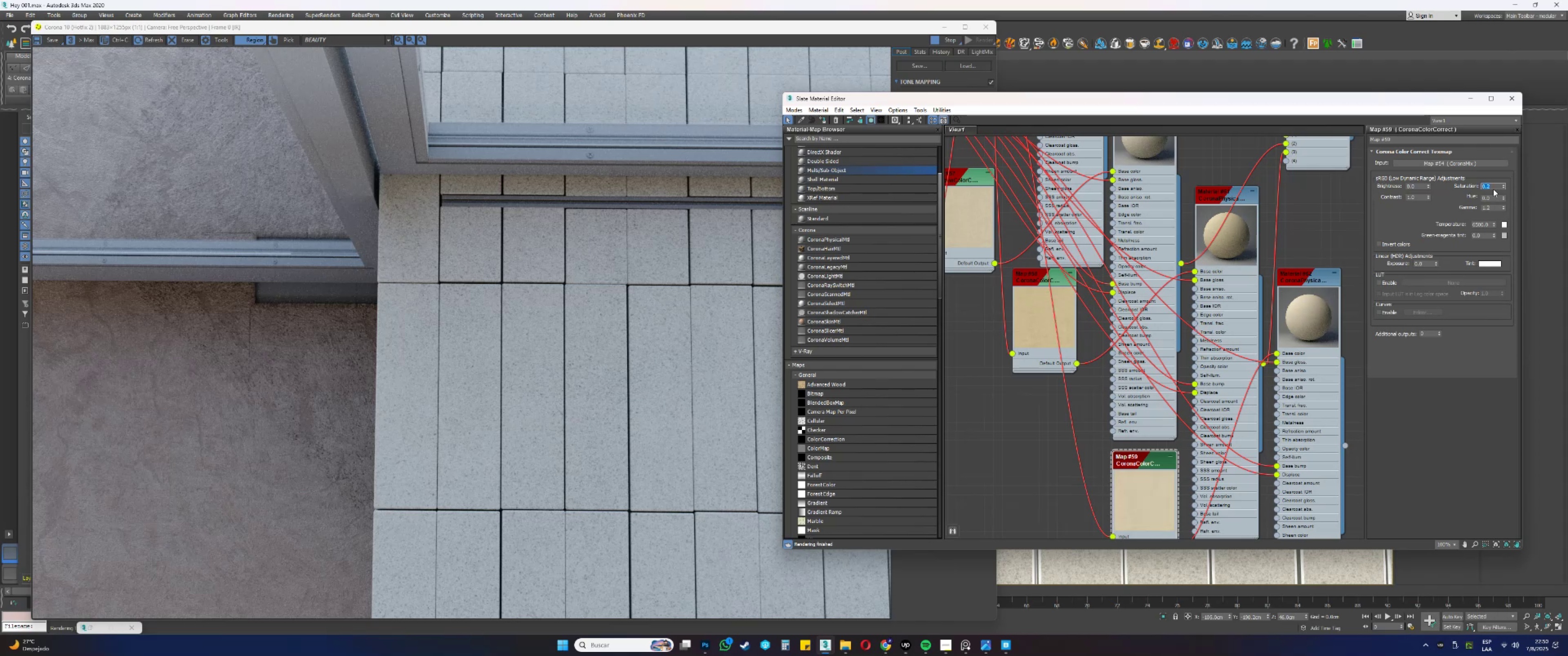 
key(NumpadDecimal)
 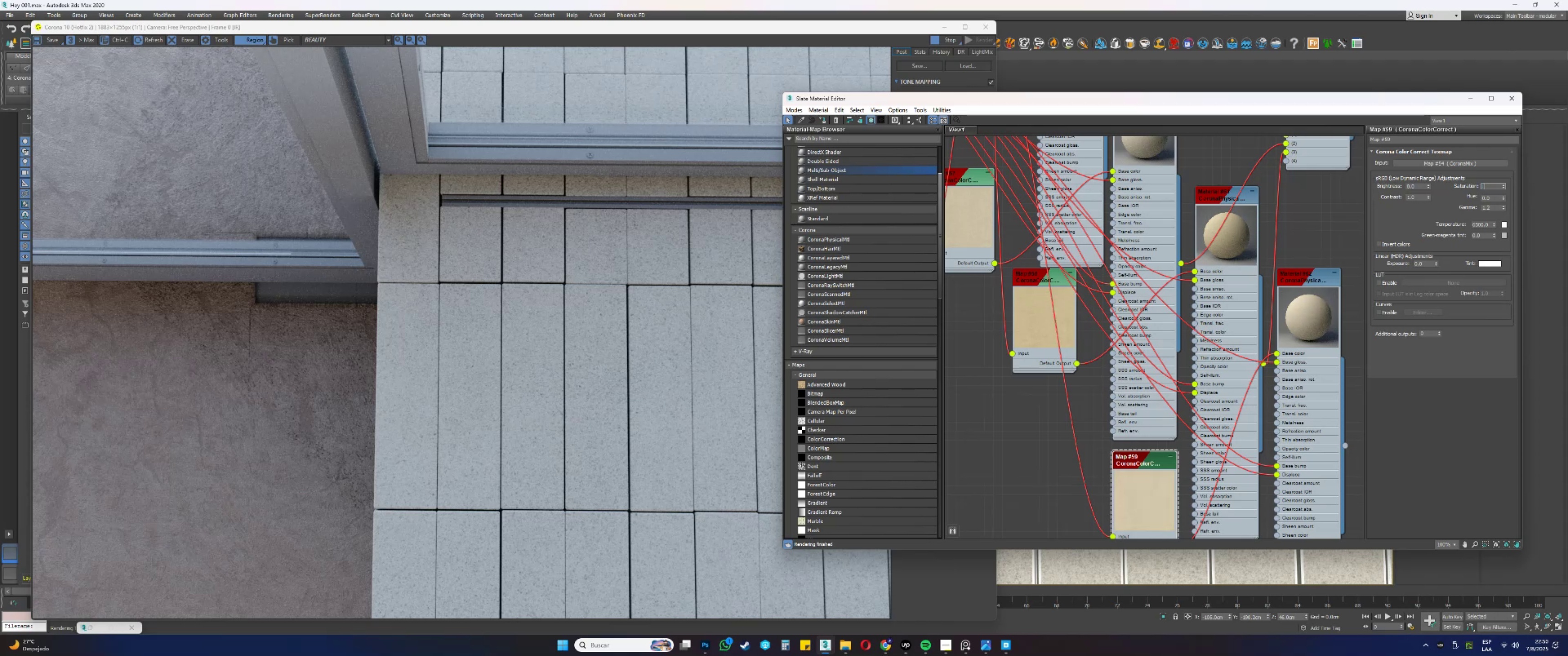 
key(Numpad3)
 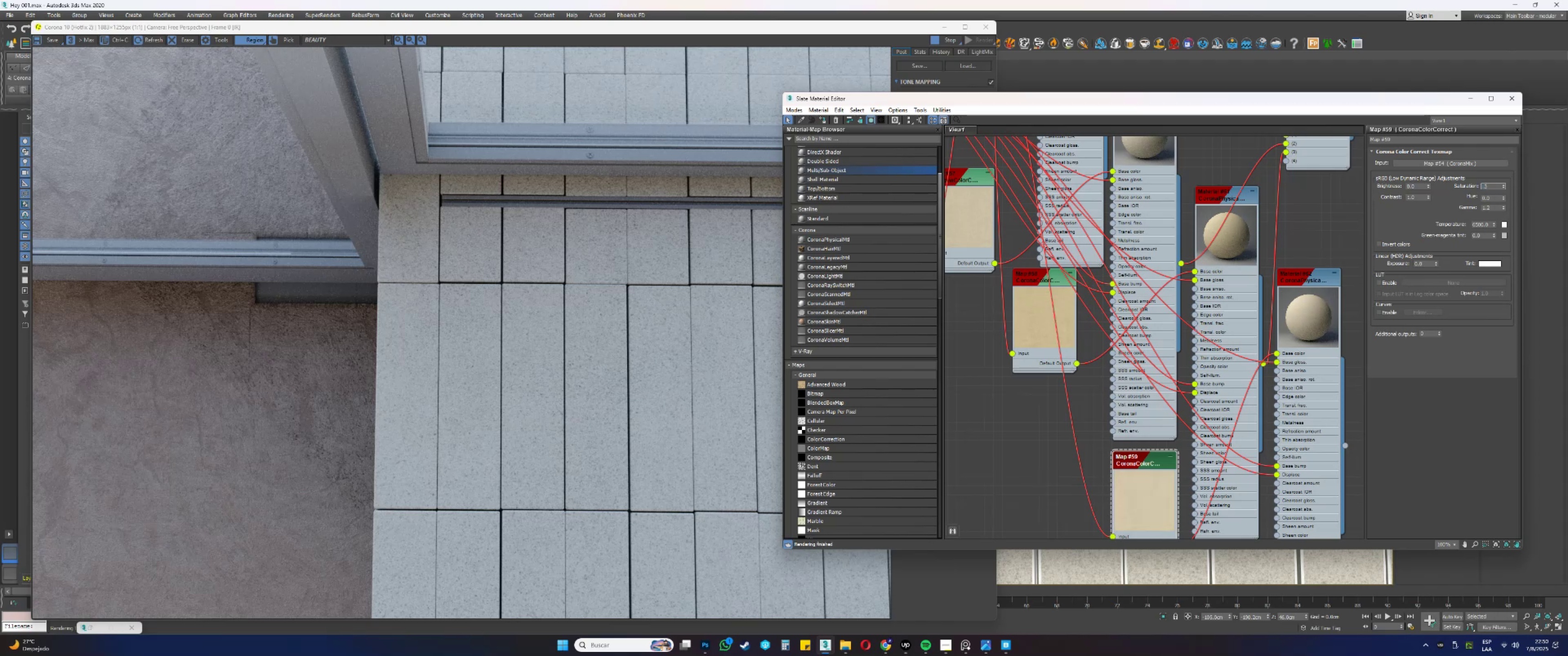 
key(Numpad3)
 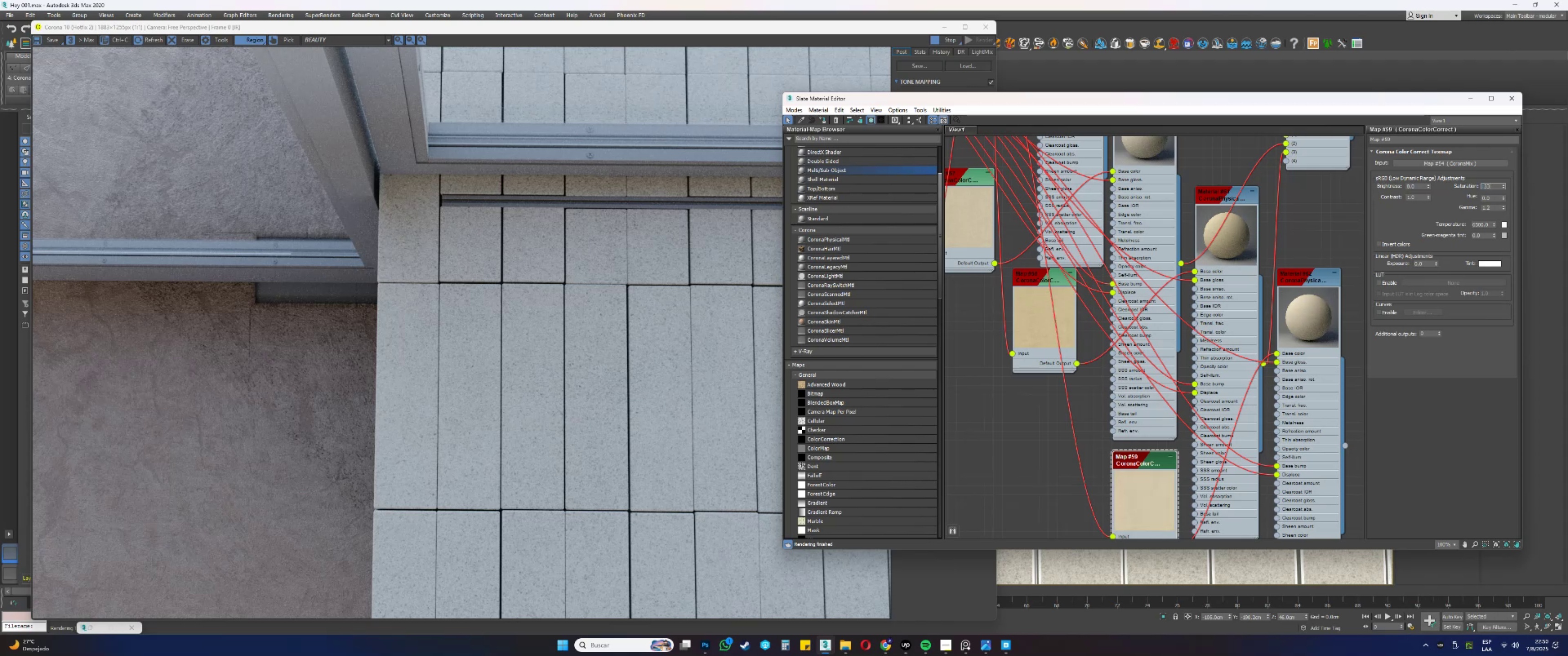 
key(NumpadEnter)
 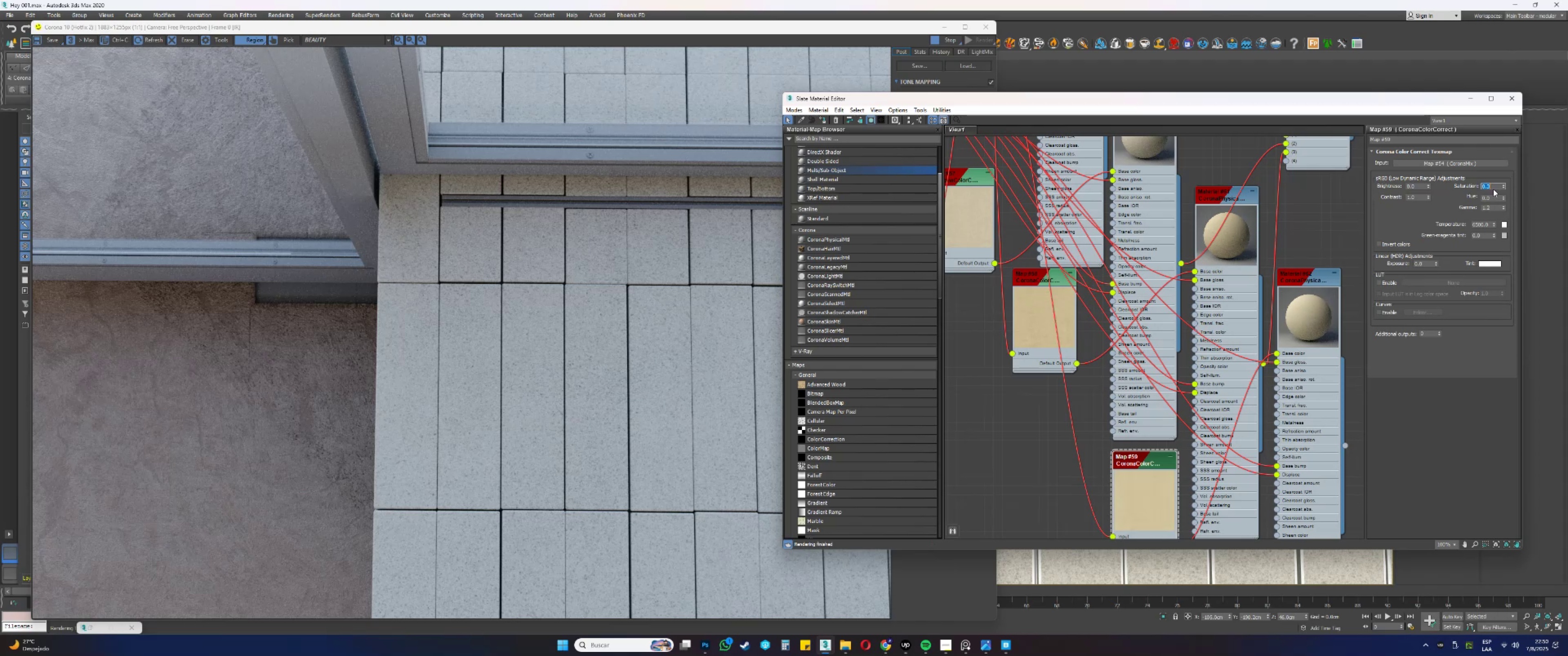 
key(NumpadDecimal)
 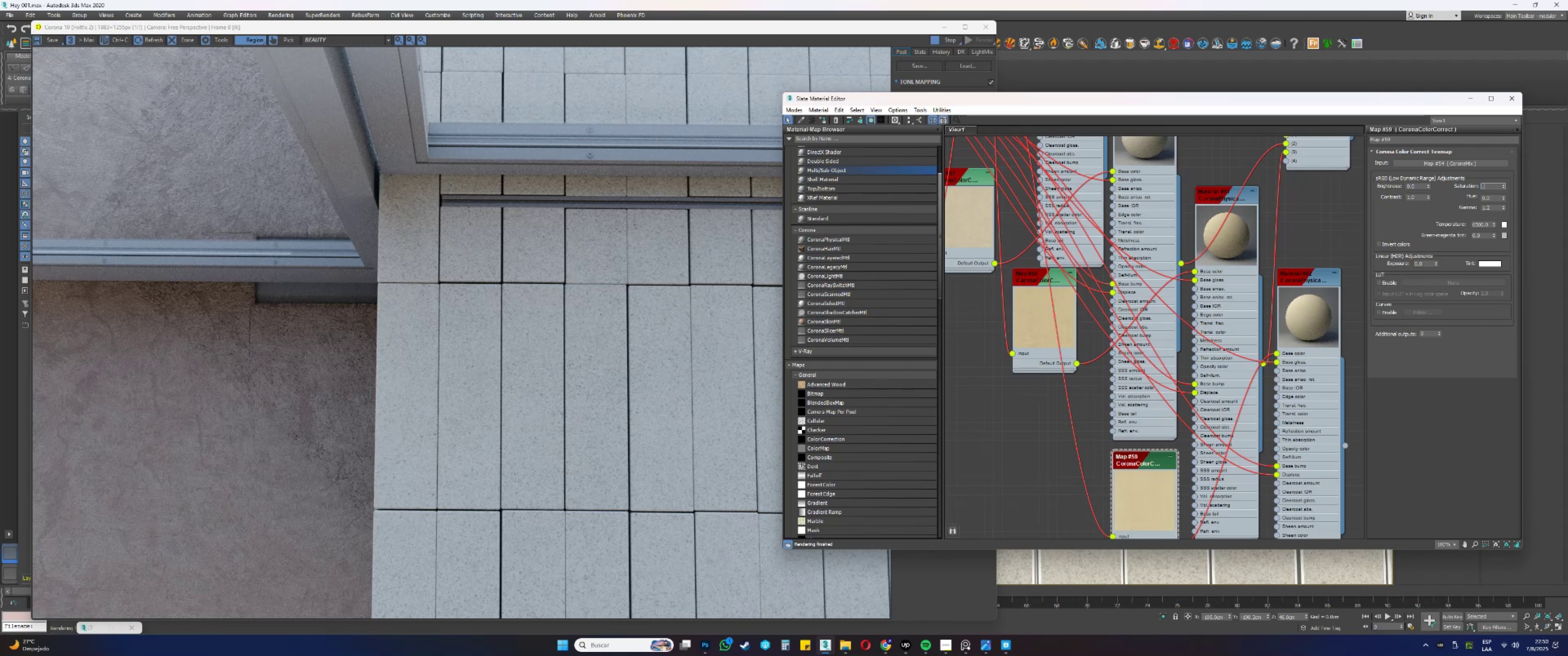 
key(Numpad3)
 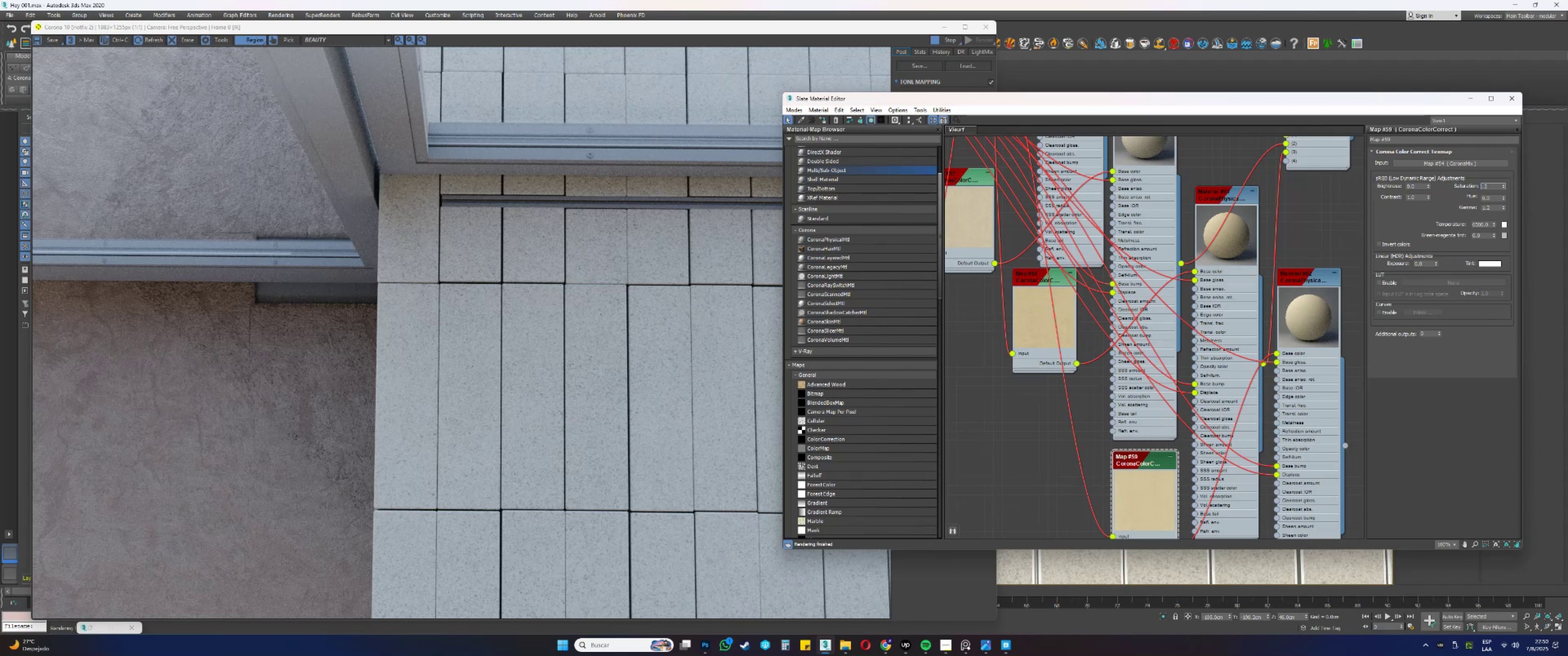 
key(Numpad5)
 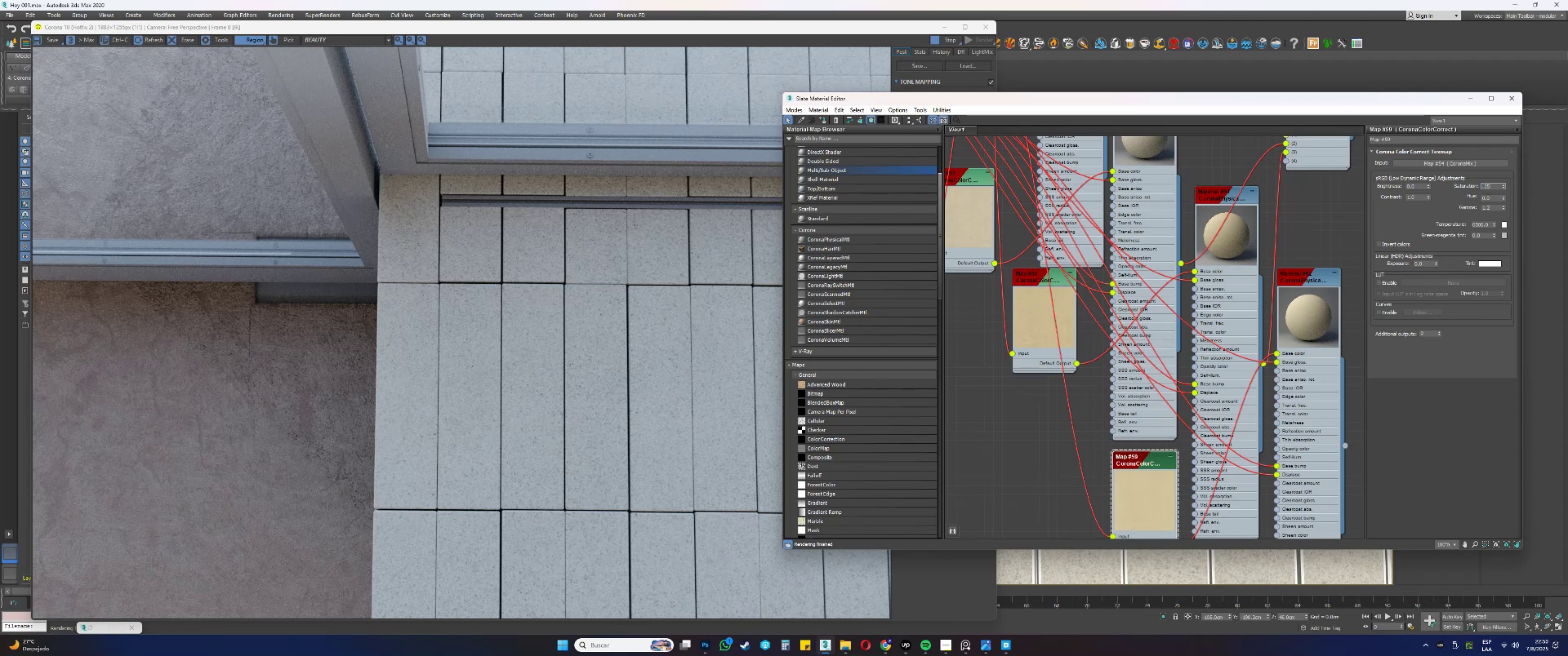 
key(NumpadEnter)
 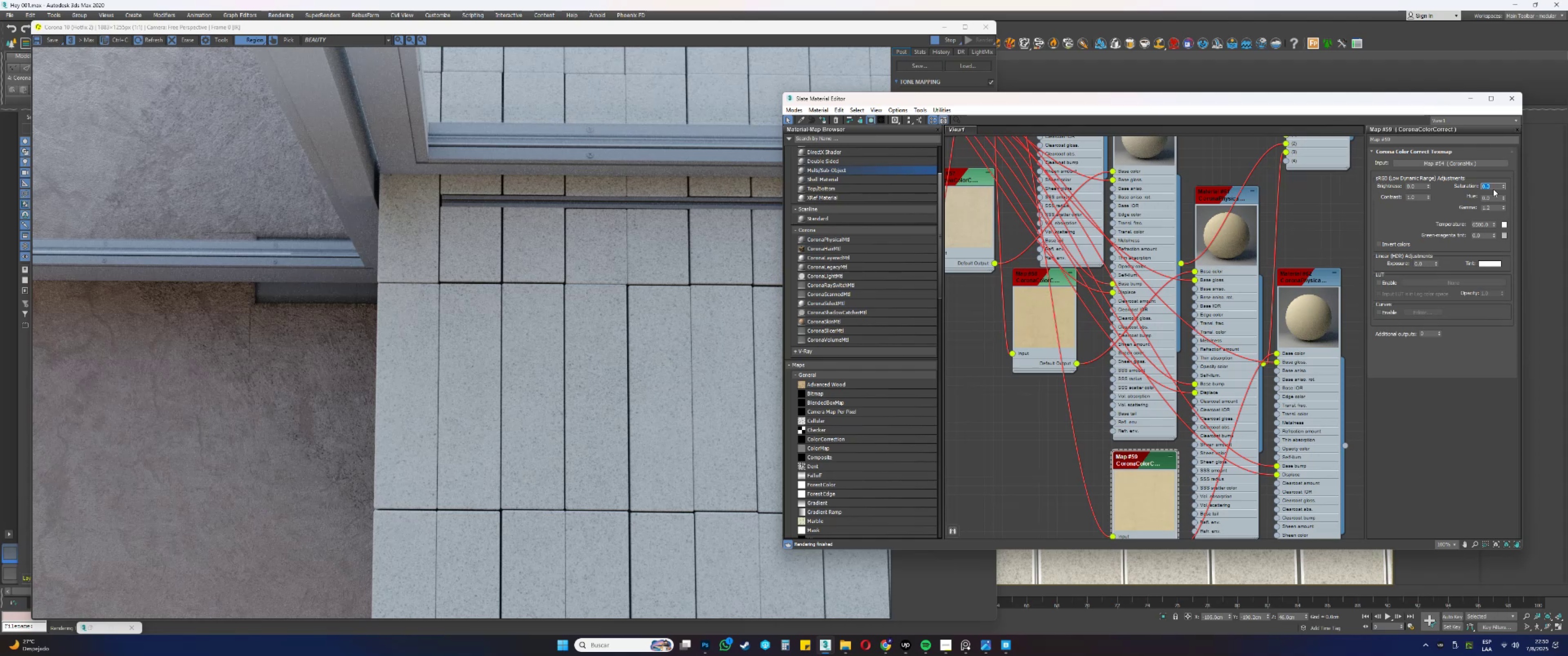 
double_click([1496, 208])
 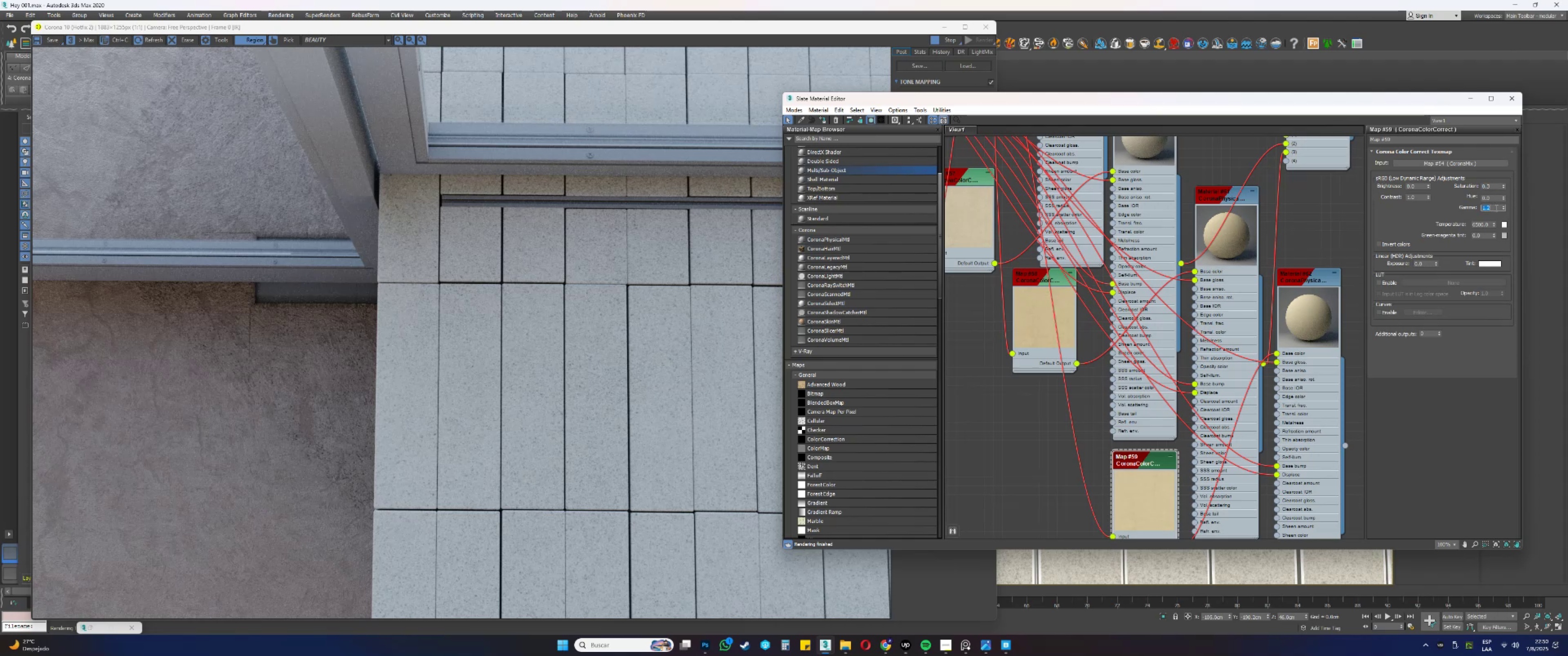 
key(Numpad1)
 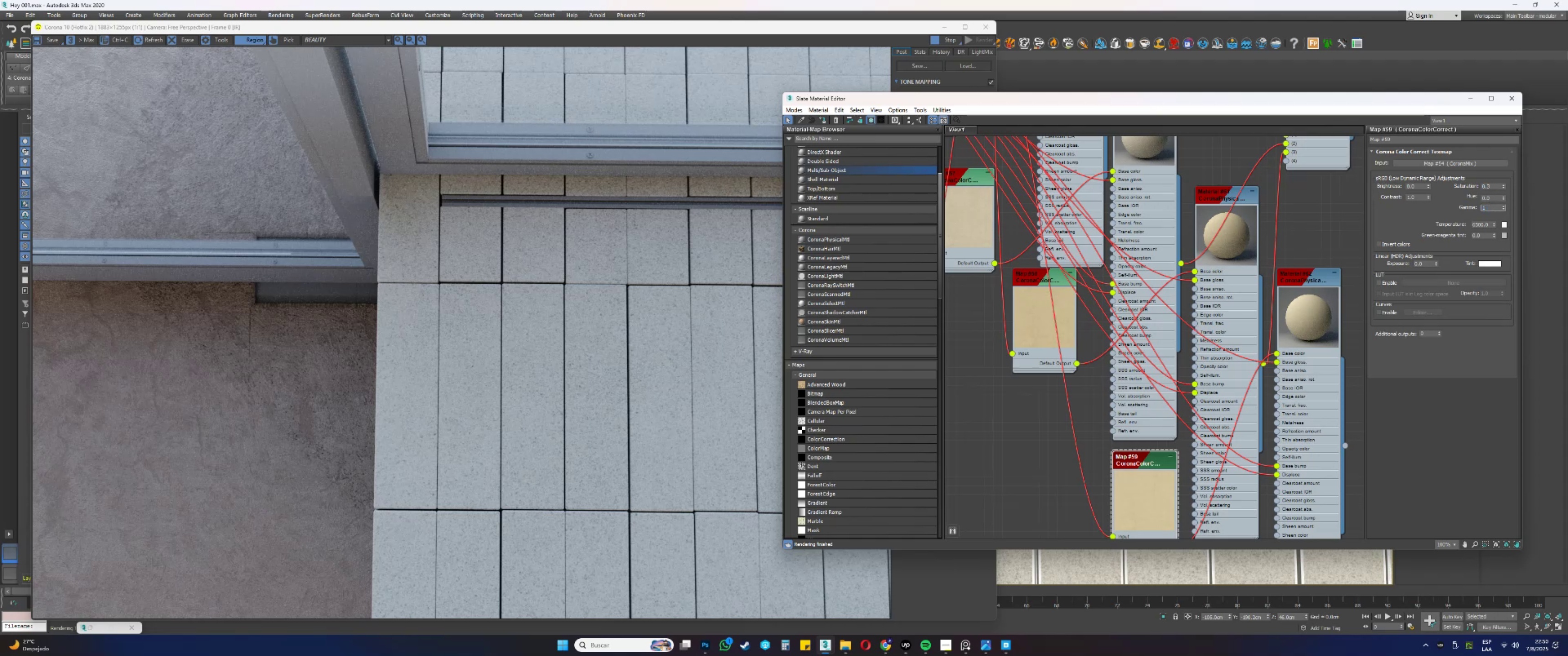 
key(NumpadDecimal)
 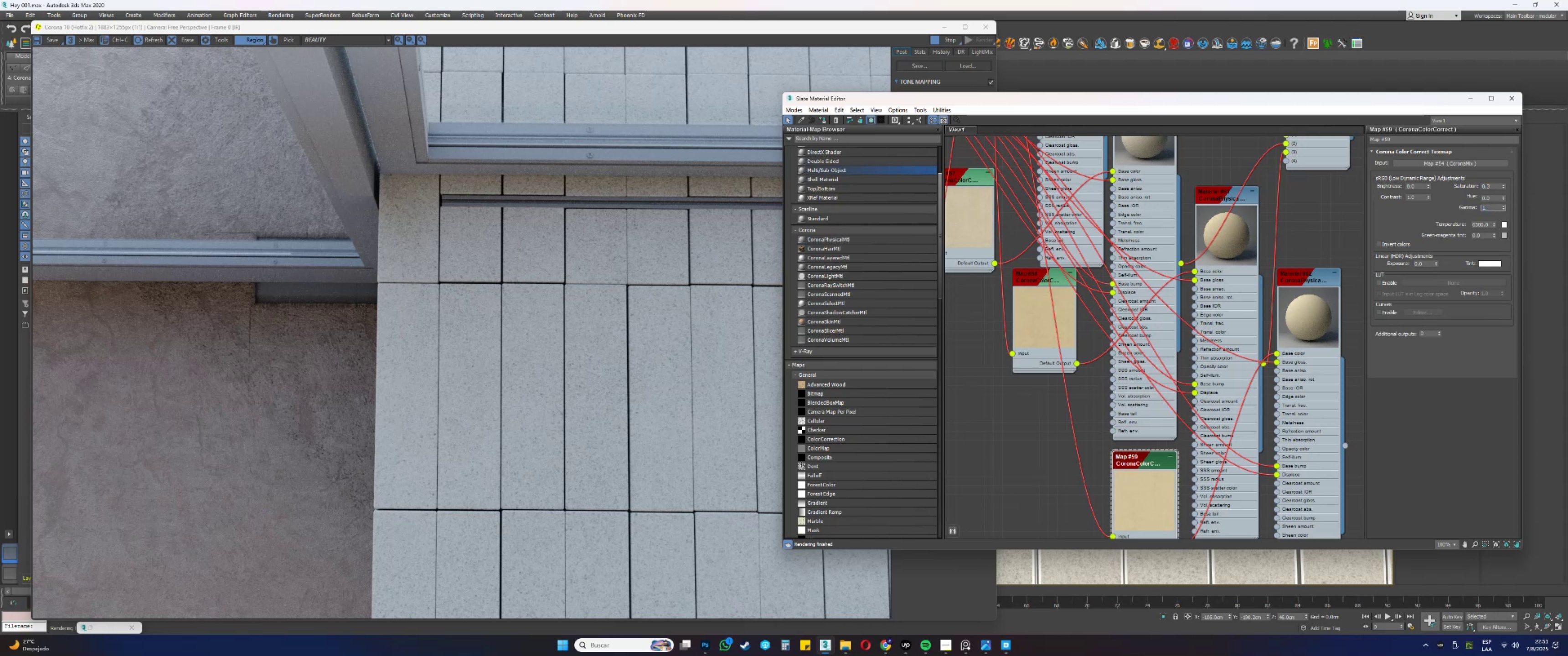 
key(Numpad5)
 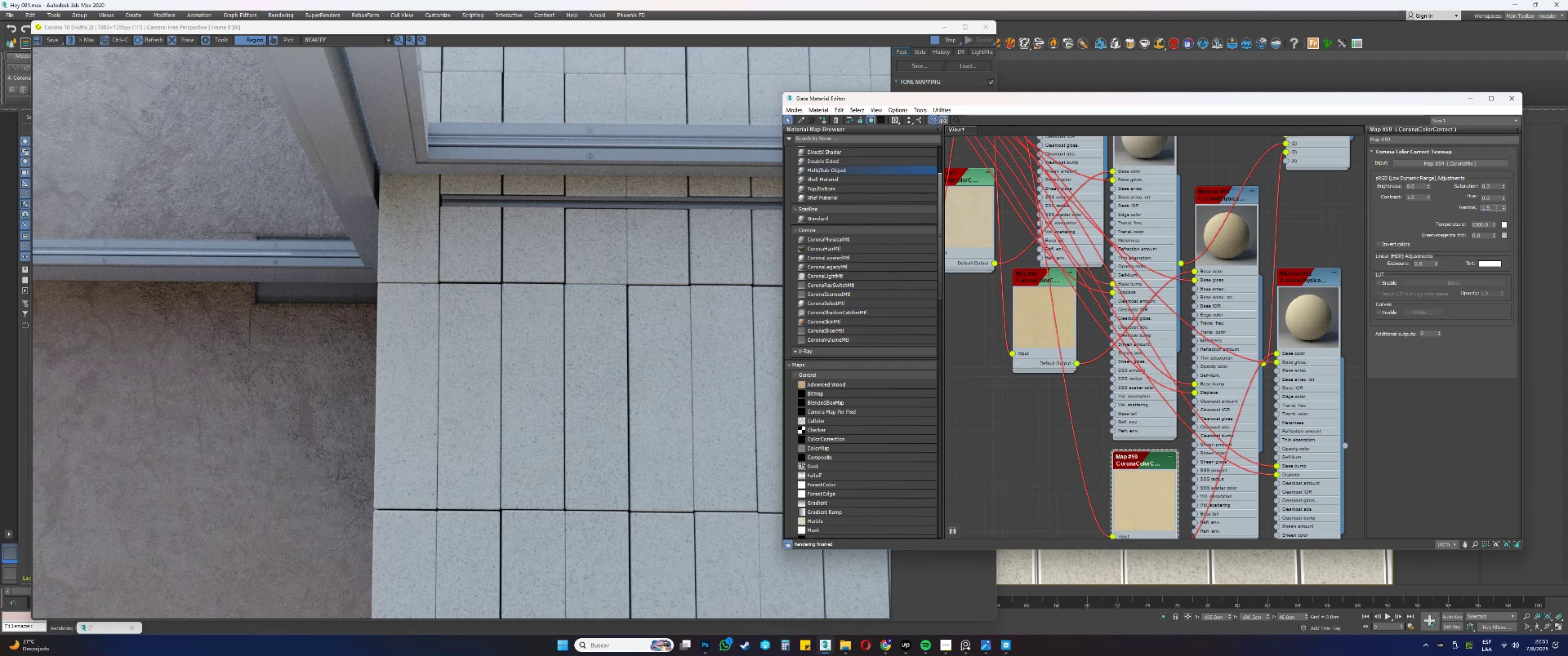 
key(NumpadEnter)
 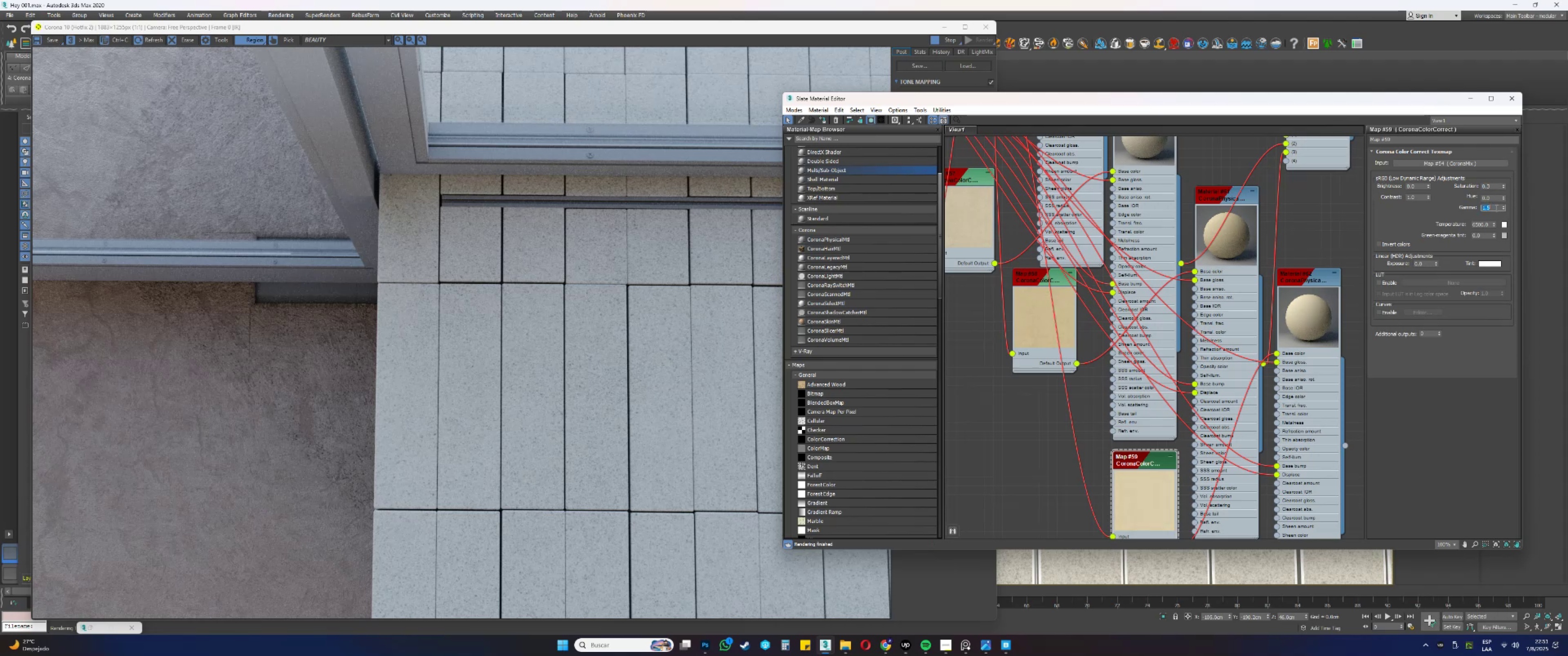 
key(NumpadDecimal)
 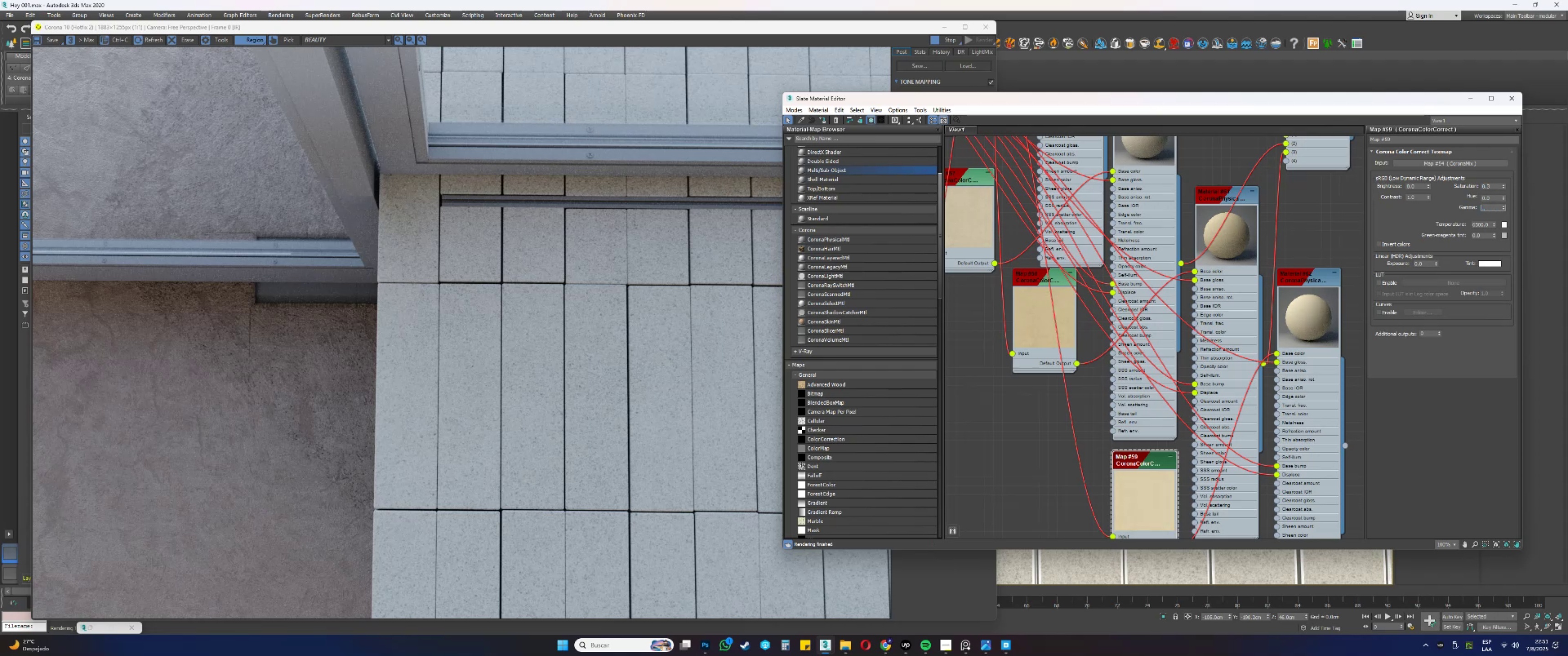 
key(NumpadEnter)
 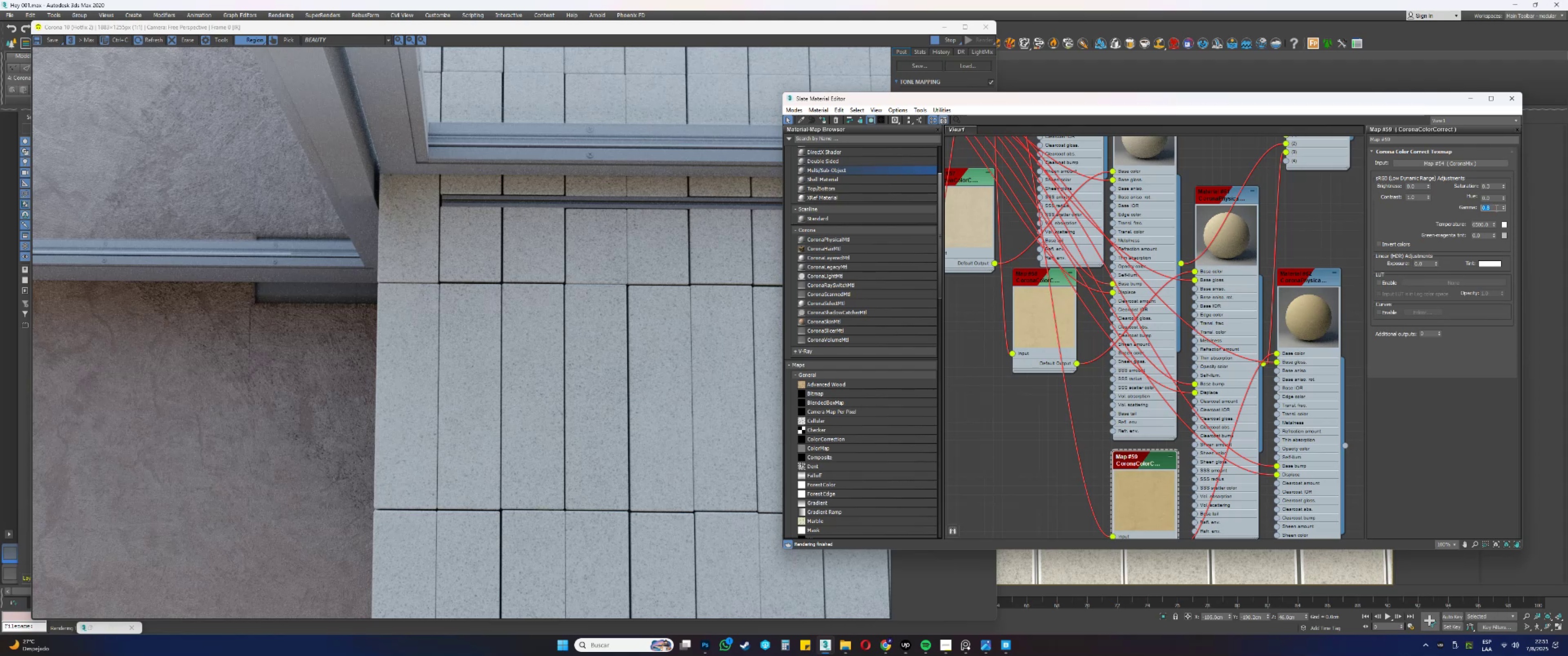 
scroll: coordinate [1112, 412], scroll_direction: down, amount: 8.0
 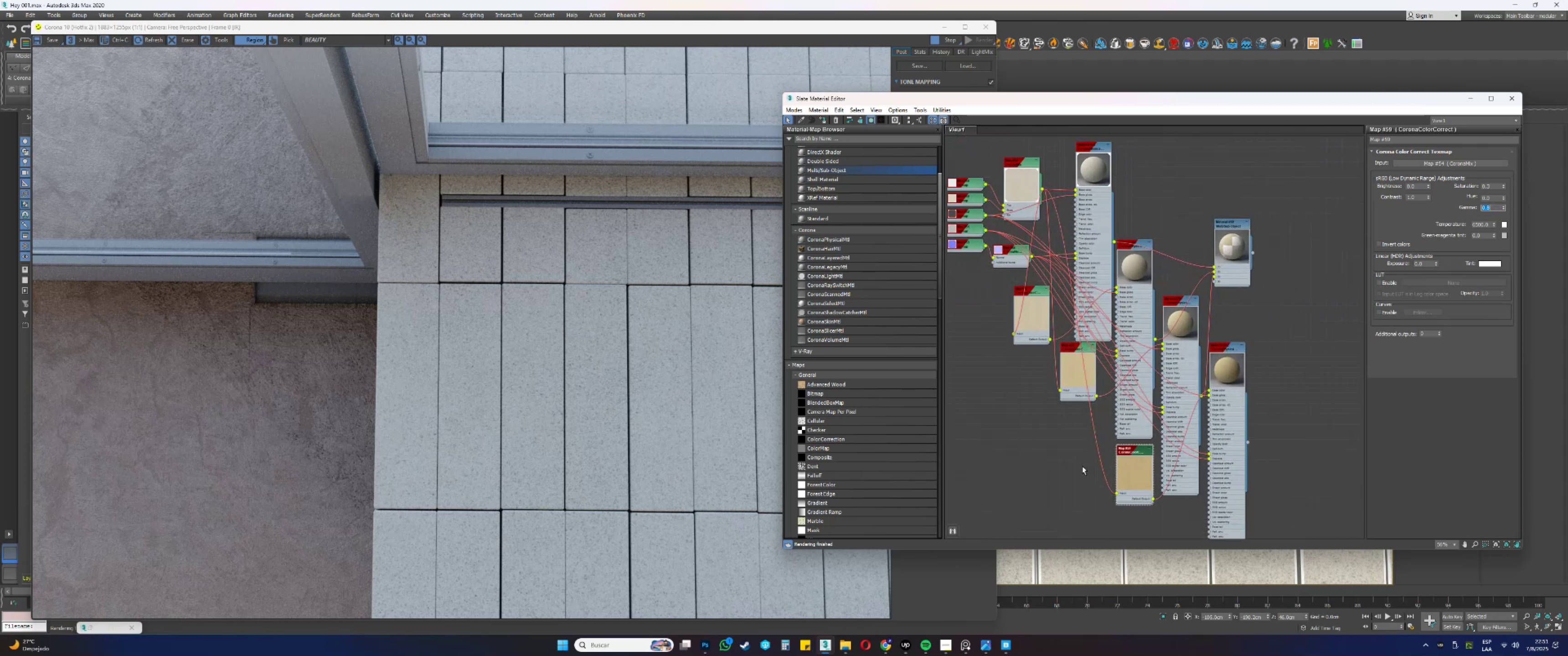 
scroll: coordinate [1195, 432], scroll_direction: up, amount: 2.0
 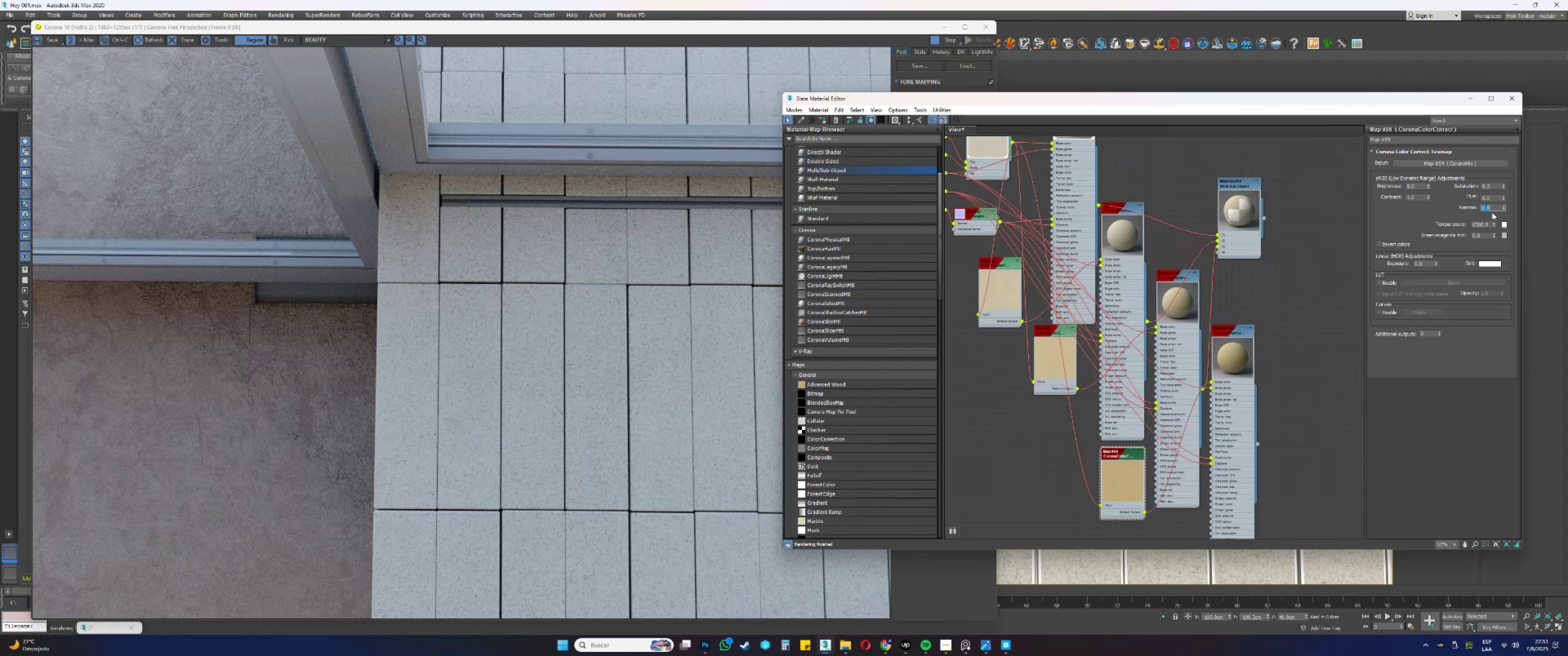 
key(NumpadDecimal)
 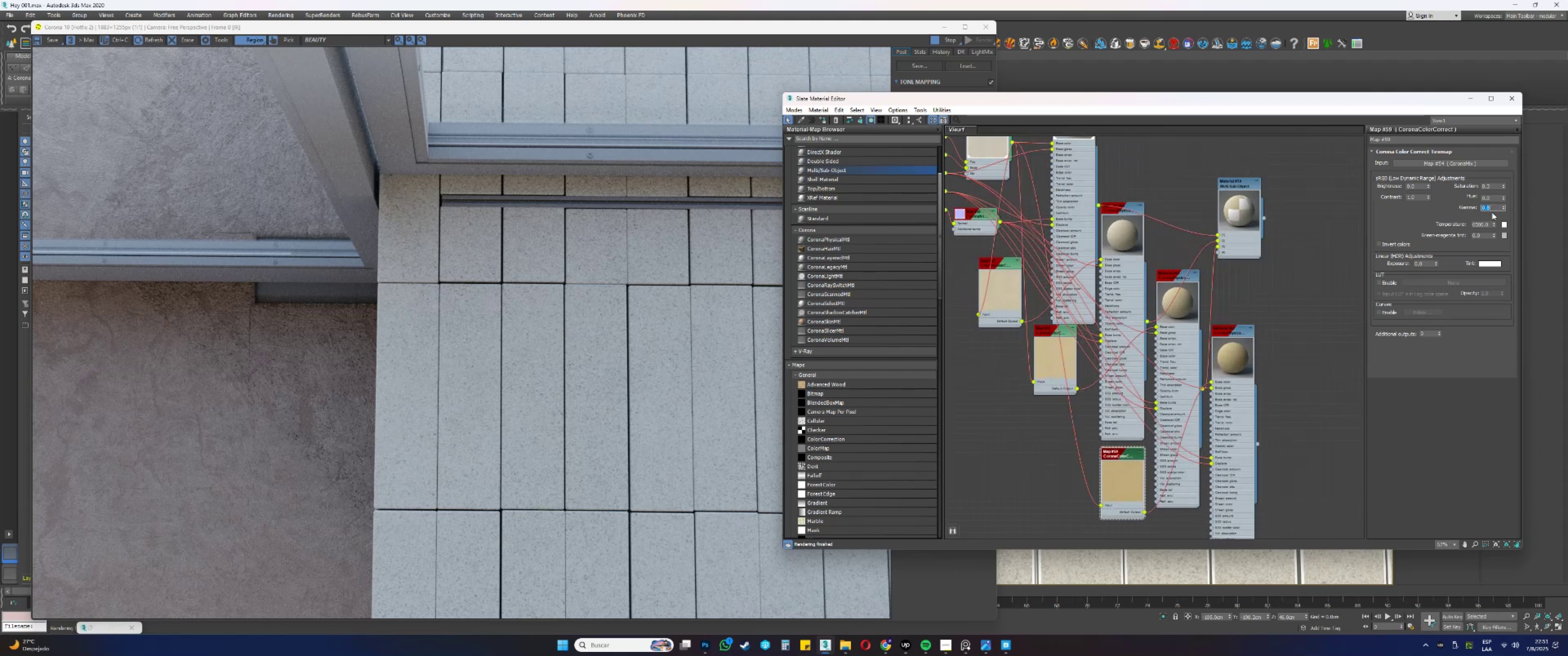 
scroll: coordinate [1492, 212], scroll_direction: up, amount: 1.0
 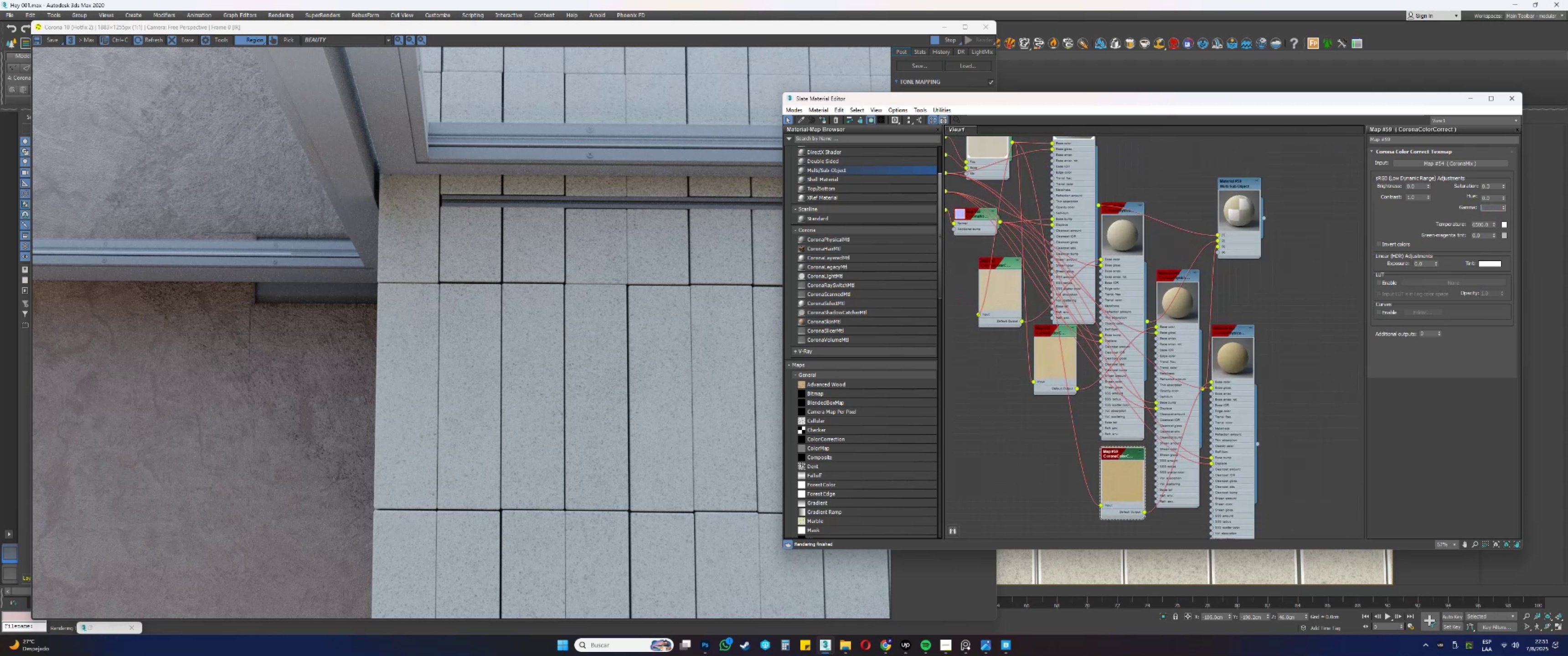 
key(Numpad9)
 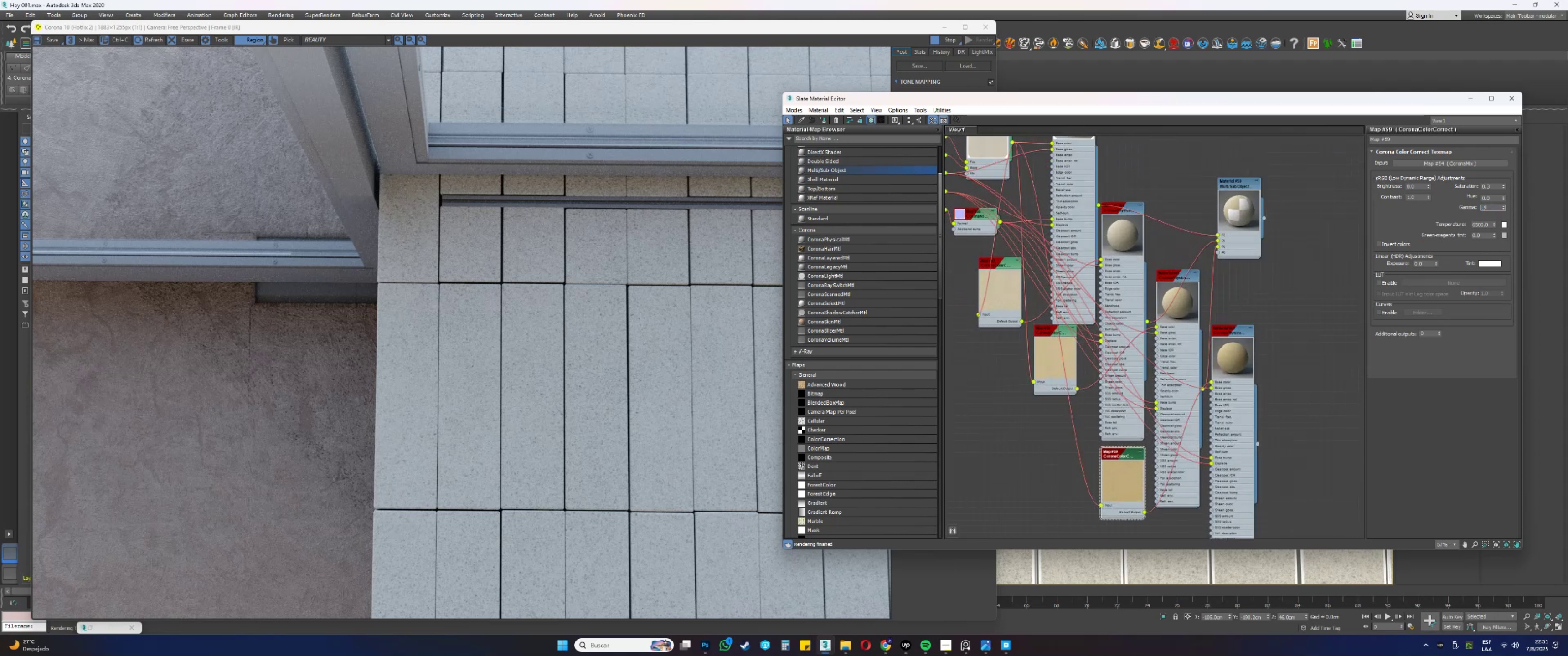 
key(NumpadEnter)
 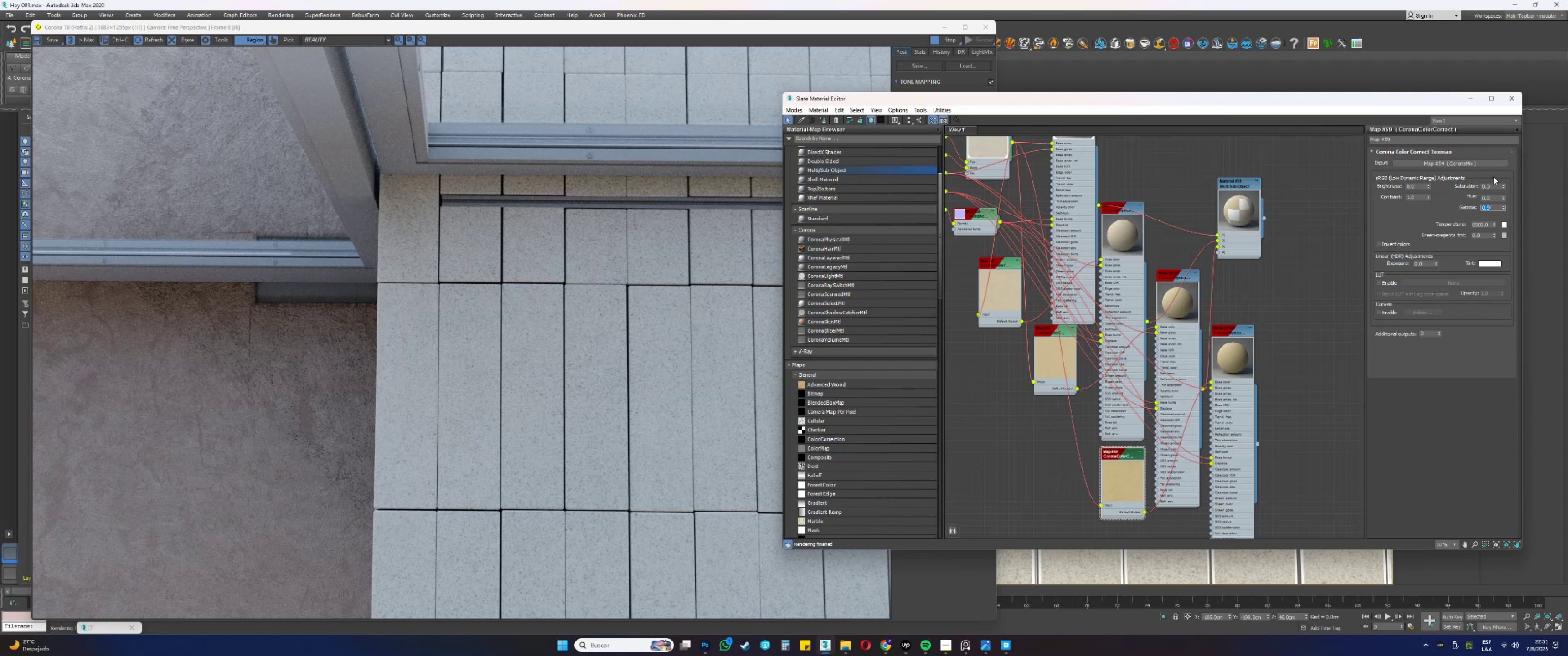 
double_click([1493, 184])
 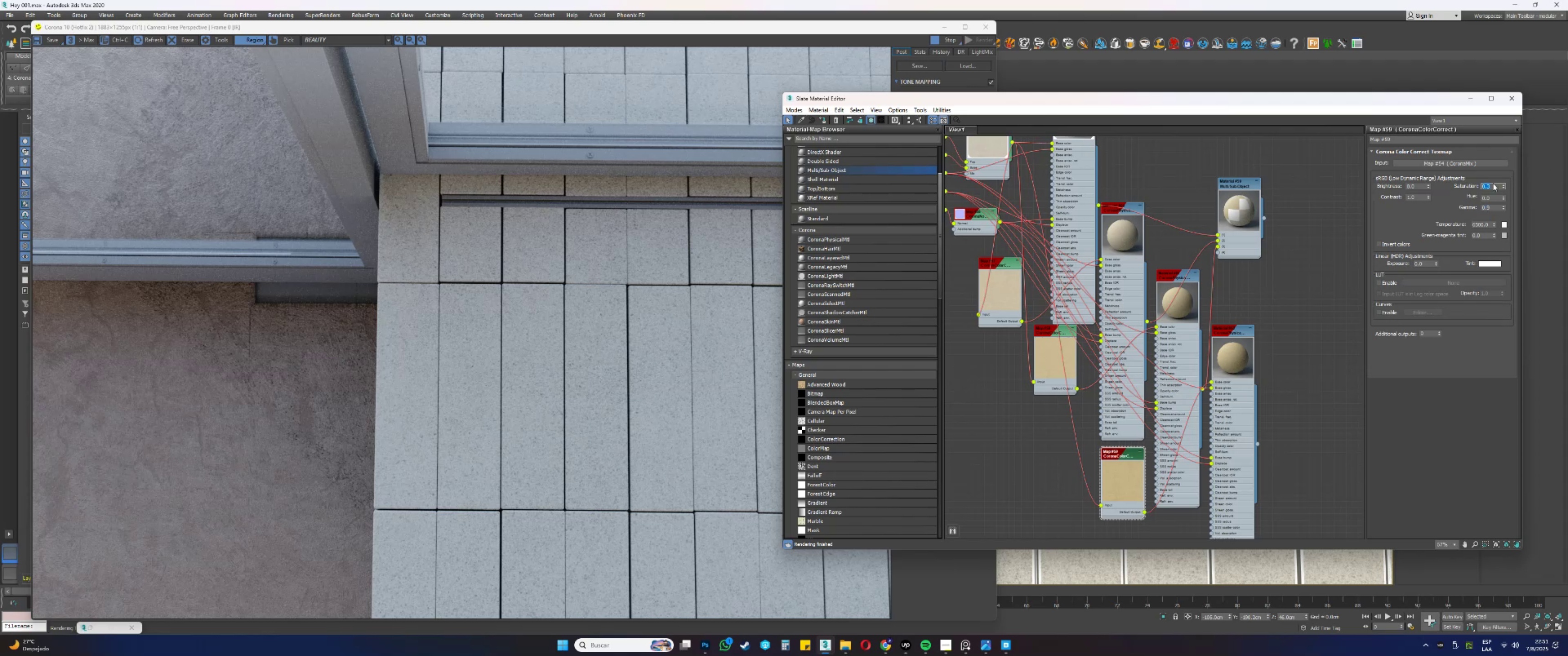 
key(NumpadDecimal)
 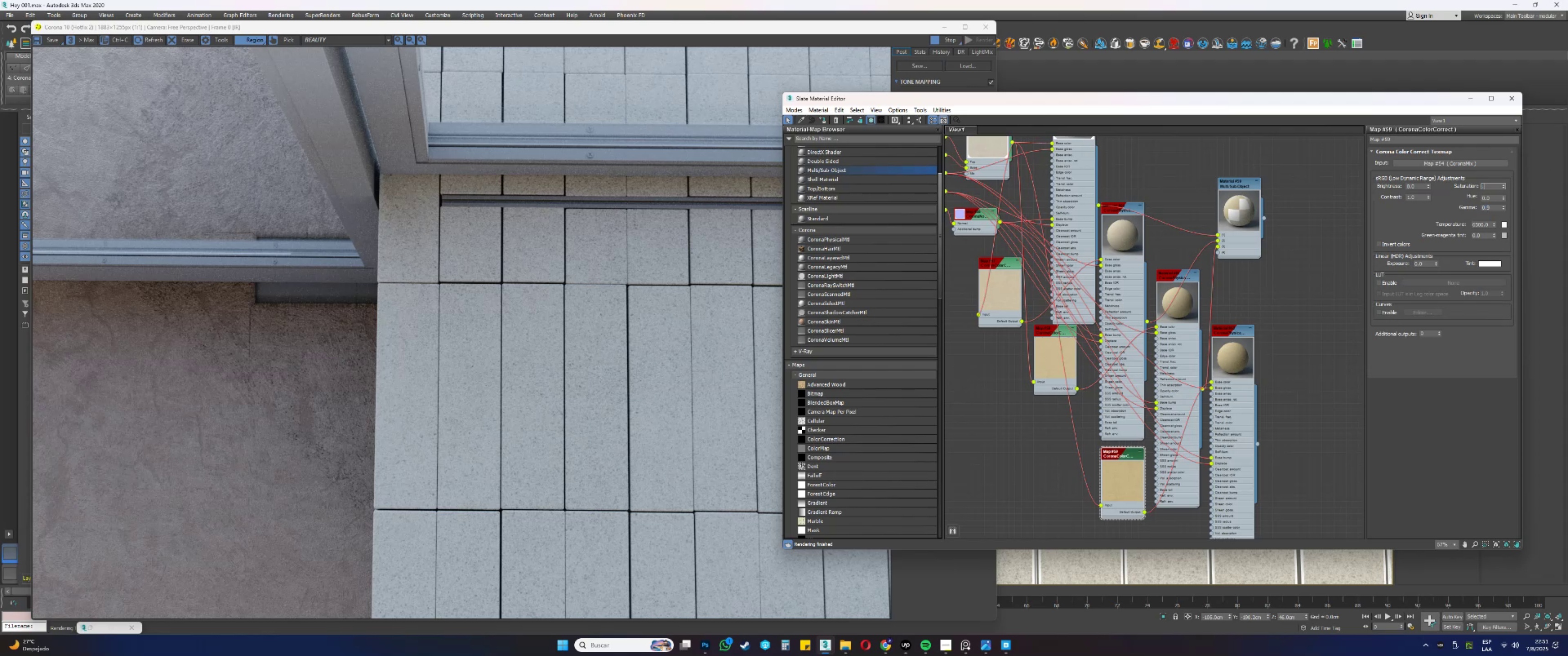 
key(Numpad2)
 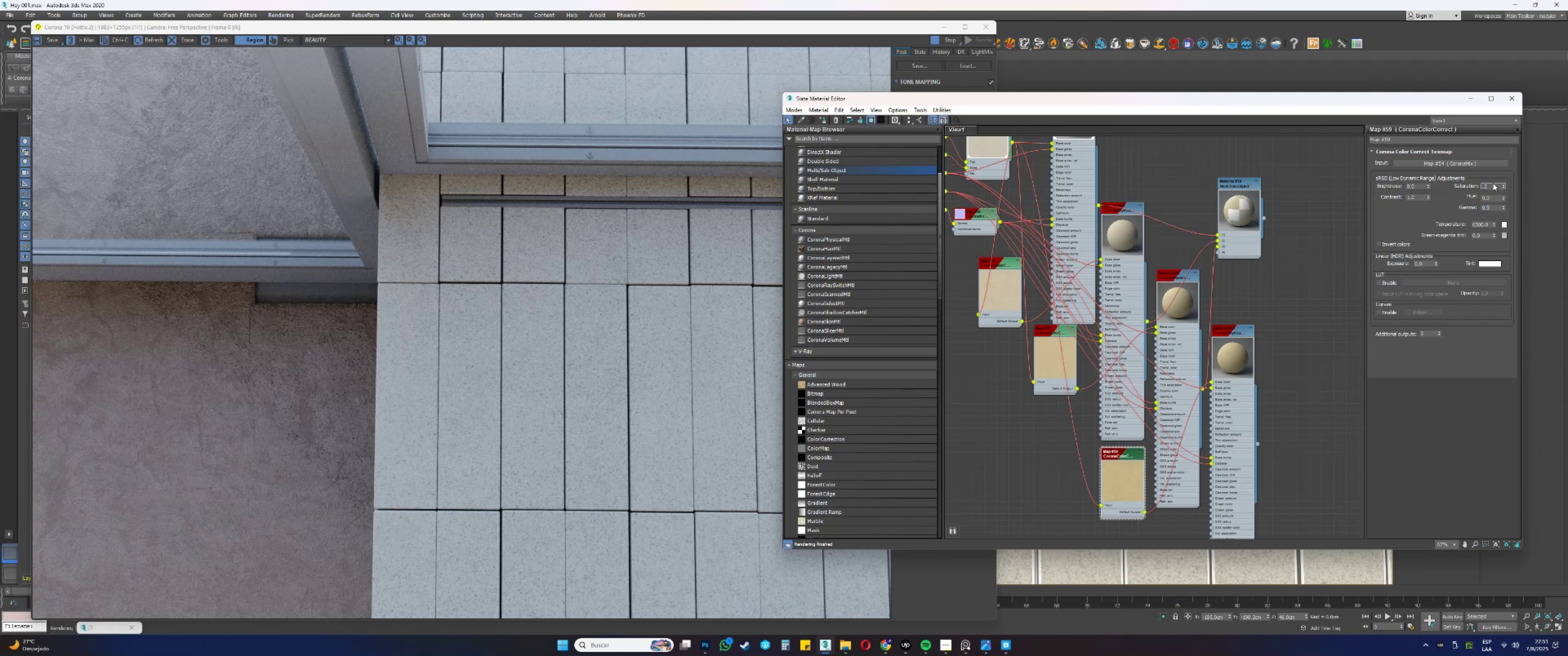 
key(NumpadEnter)
 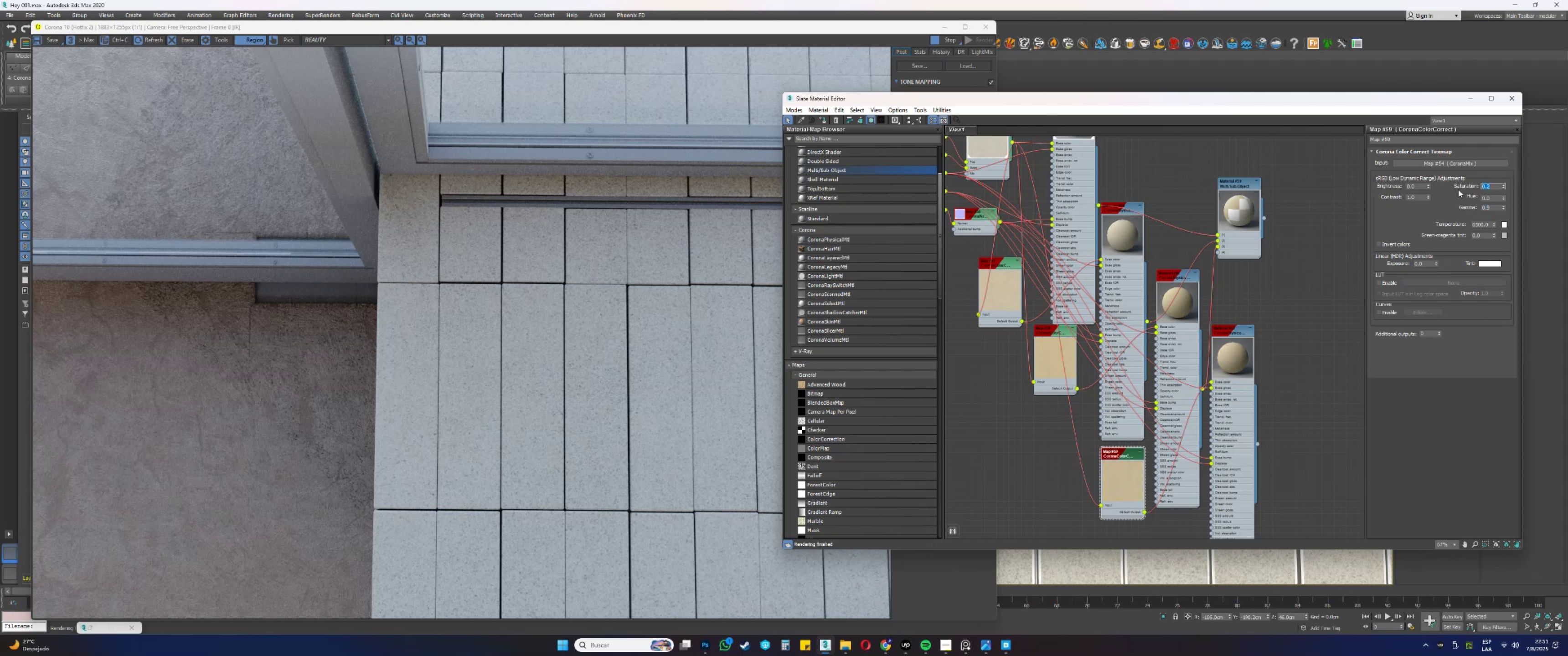 
left_click_drag(start_coordinate=[1256, 446], to_coordinate=[1219, 252])
 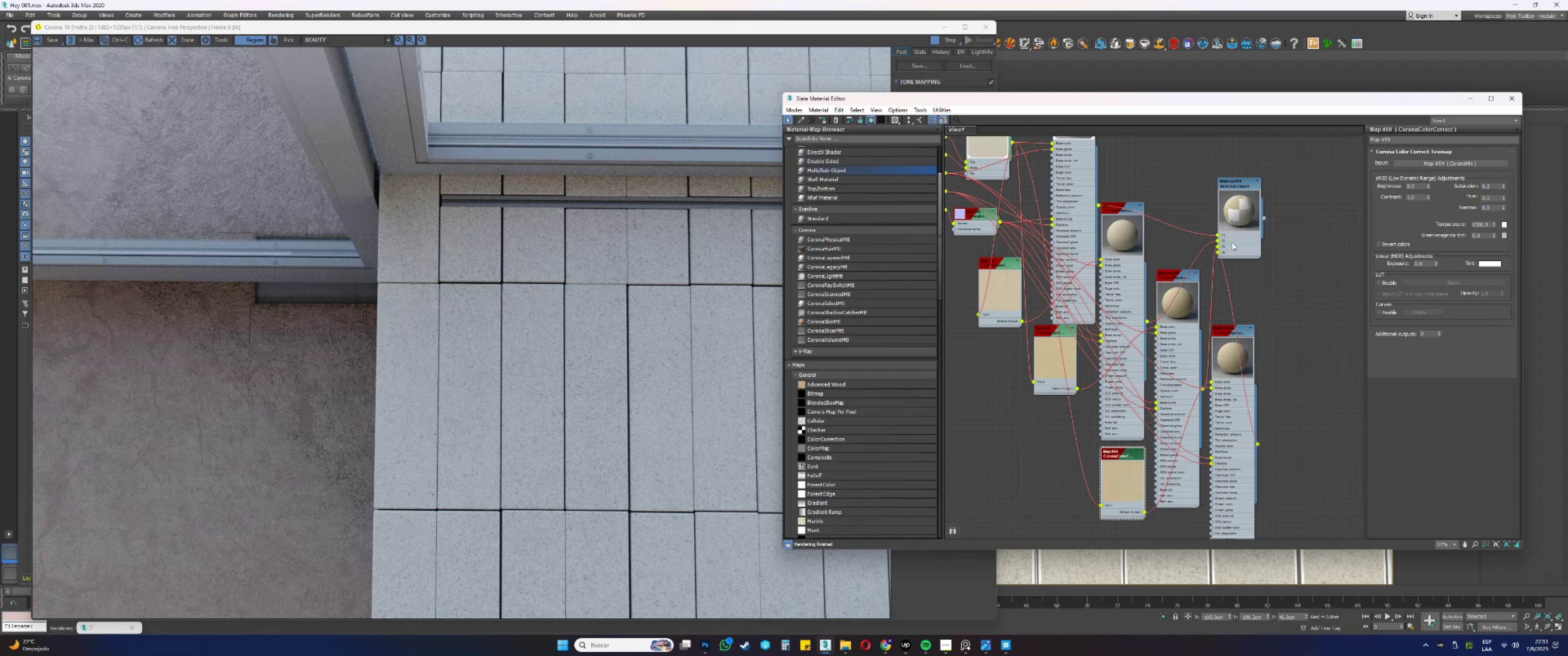 
left_click_drag(start_coordinate=[1229, 207], to_coordinate=[1241, 212])
 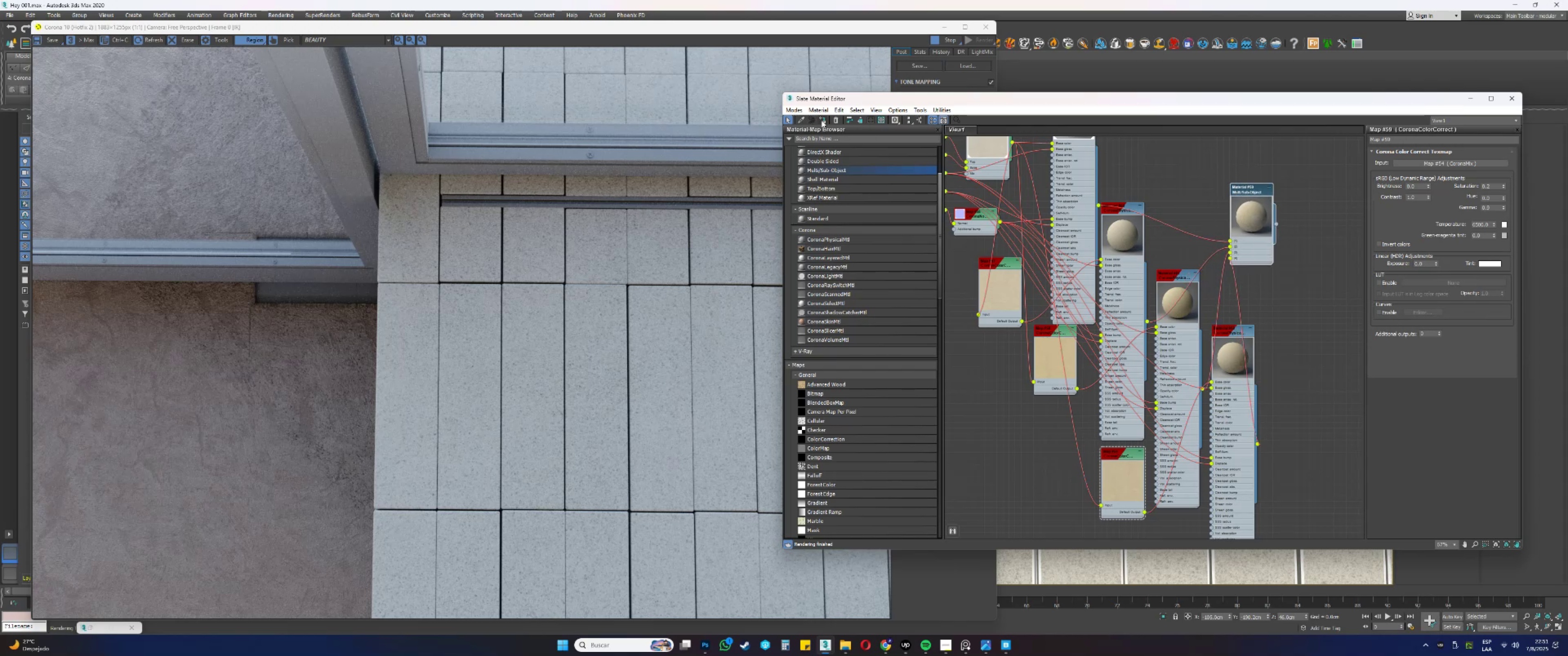 
left_click([822, 120])
 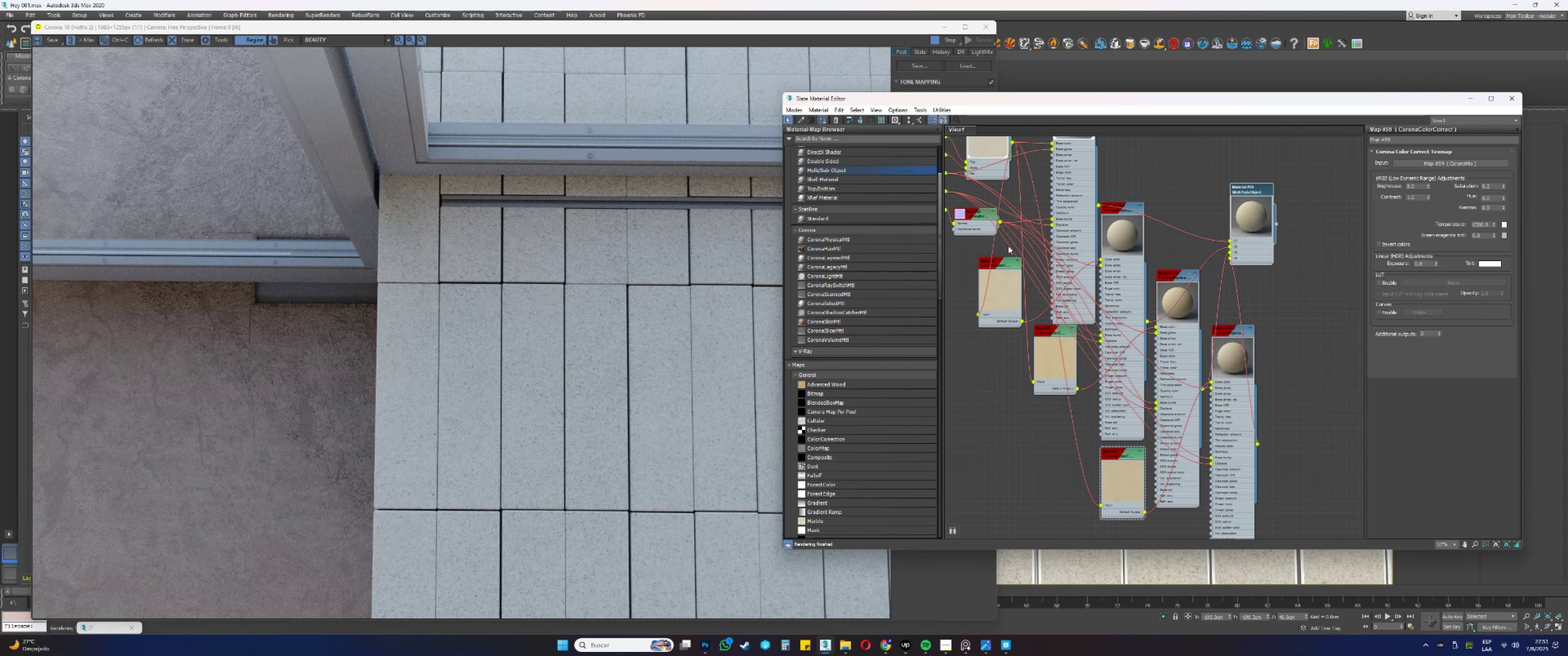 
left_click([1473, 98])
 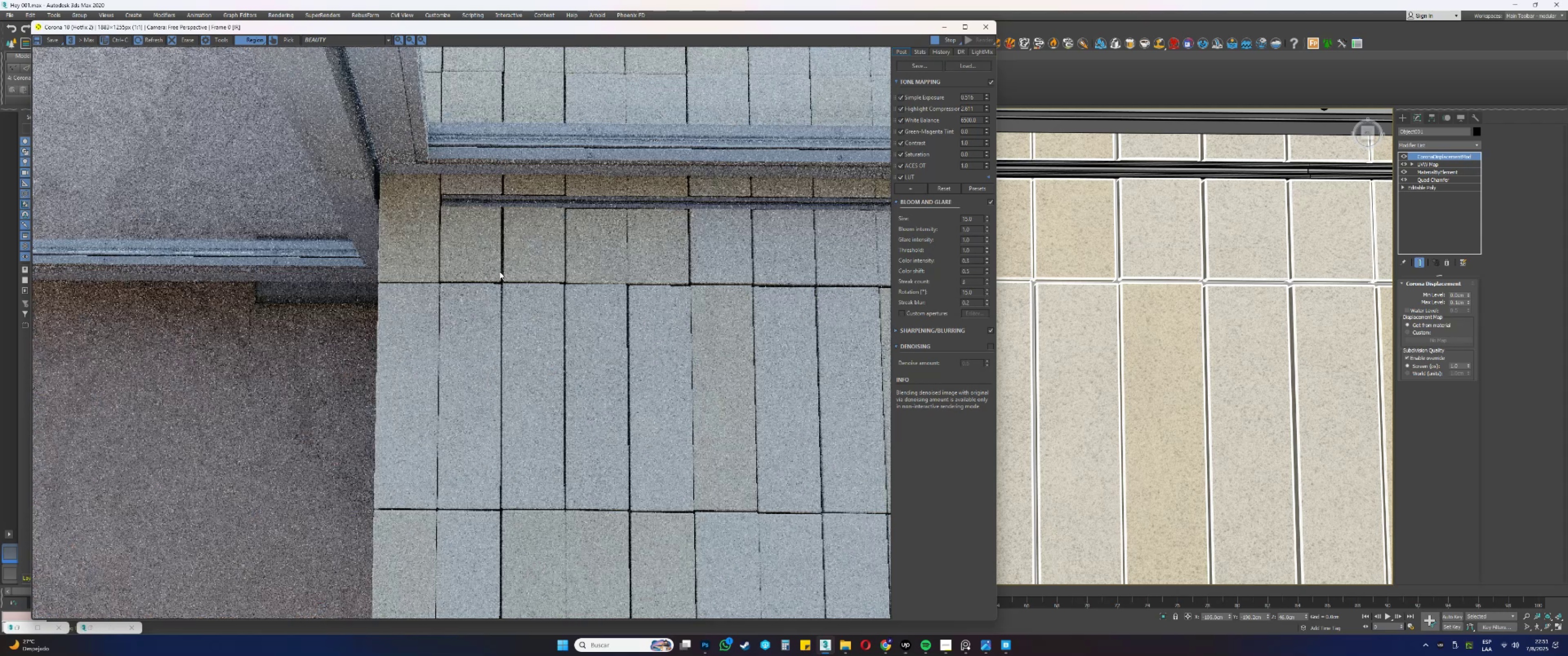 
wait(13.78)
 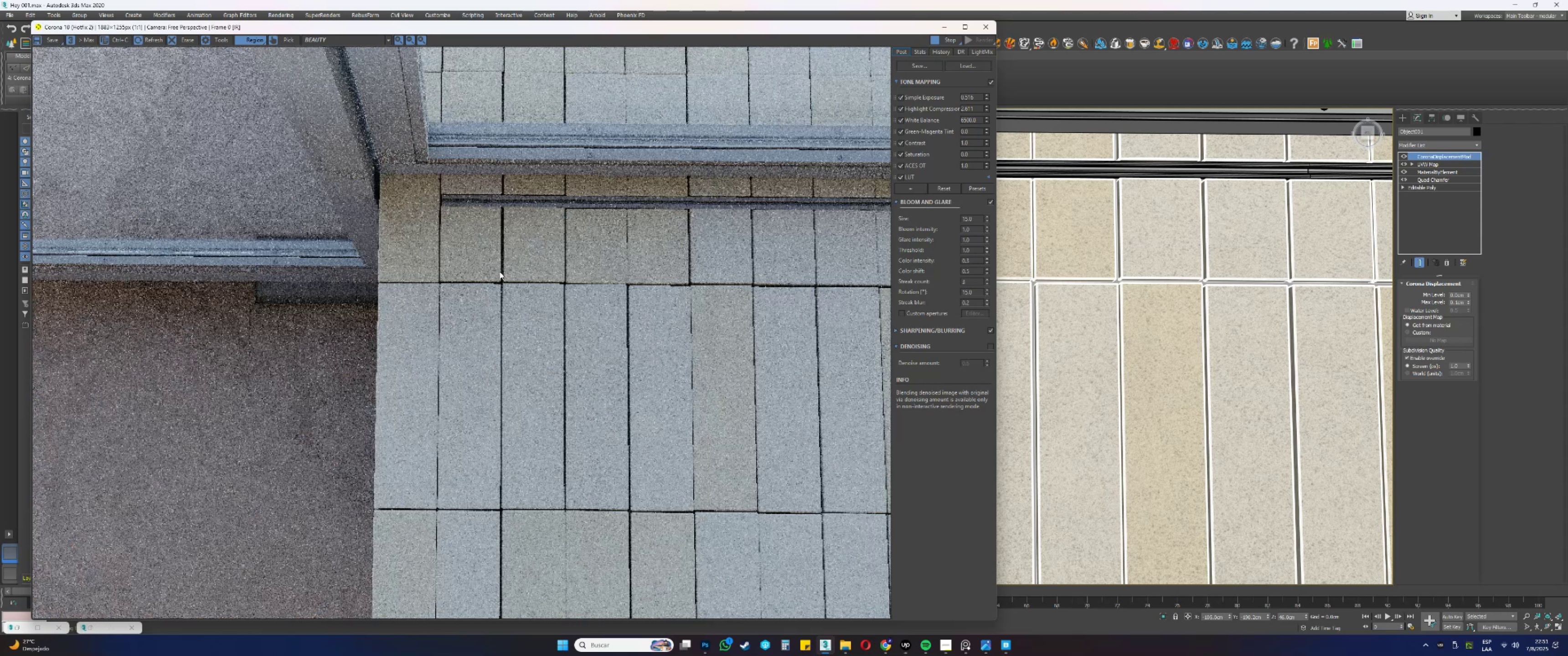 
scroll: coordinate [1008, 374], scroll_direction: down, amount: 2.0
 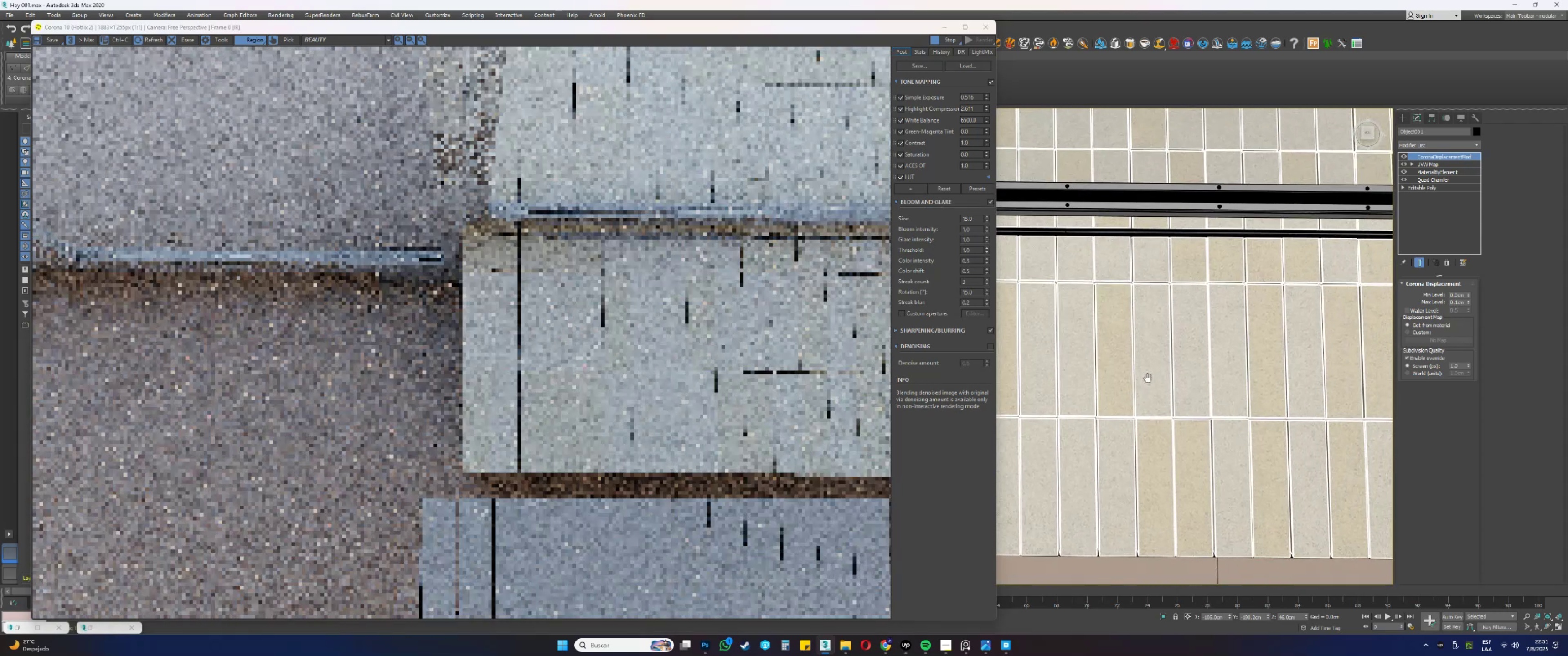 
scroll: coordinate [1148, 384], scroll_direction: up, amount: 1.0
 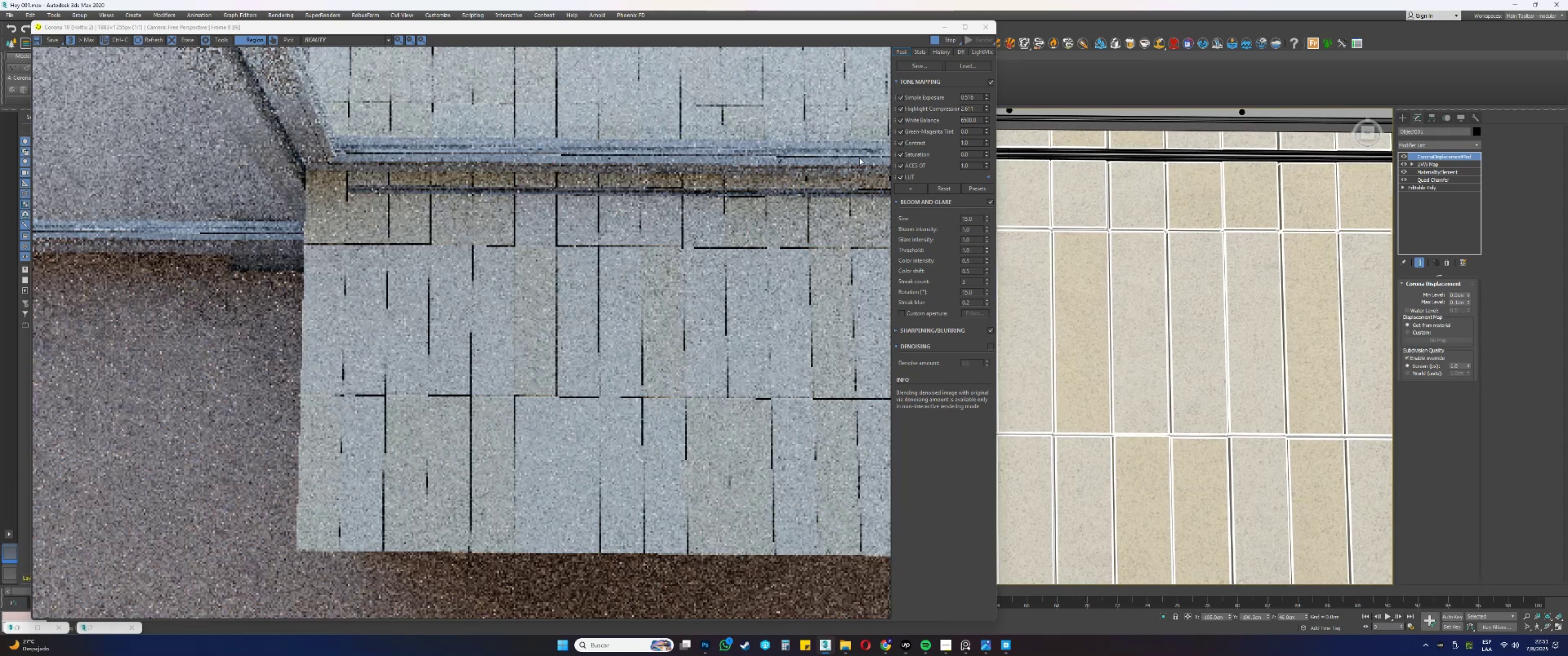 
wait(5.14)
 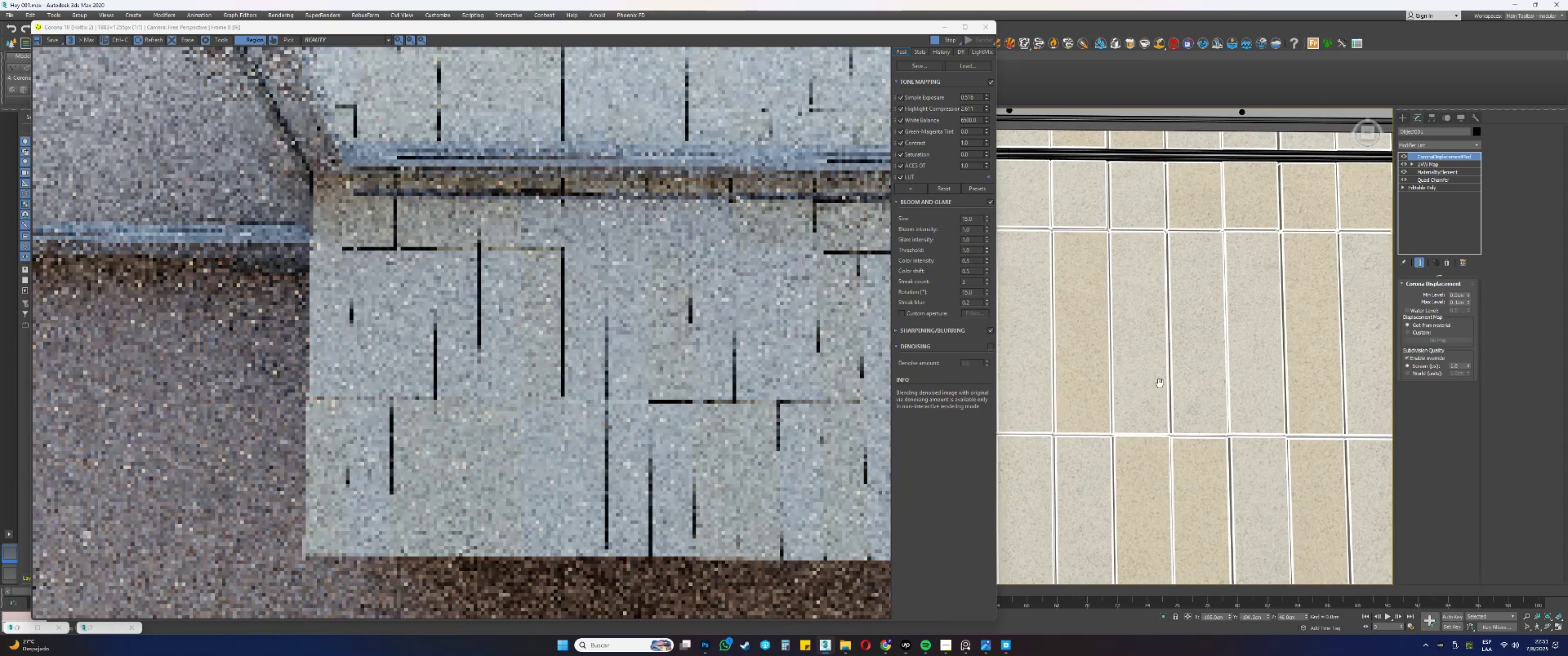 
left_click_drag(start_coordinate=[307, 174], to_coordinate=[866, 549])
 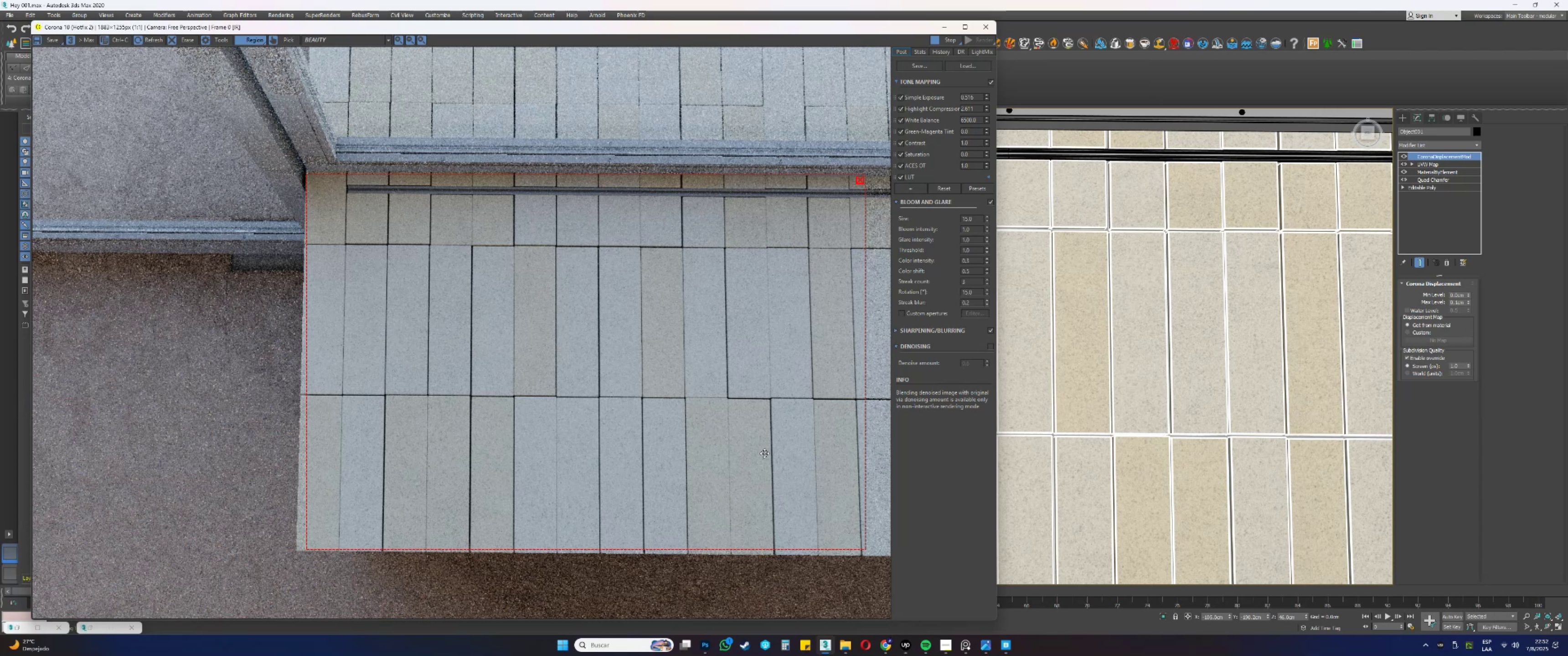 
wait(31.73)
 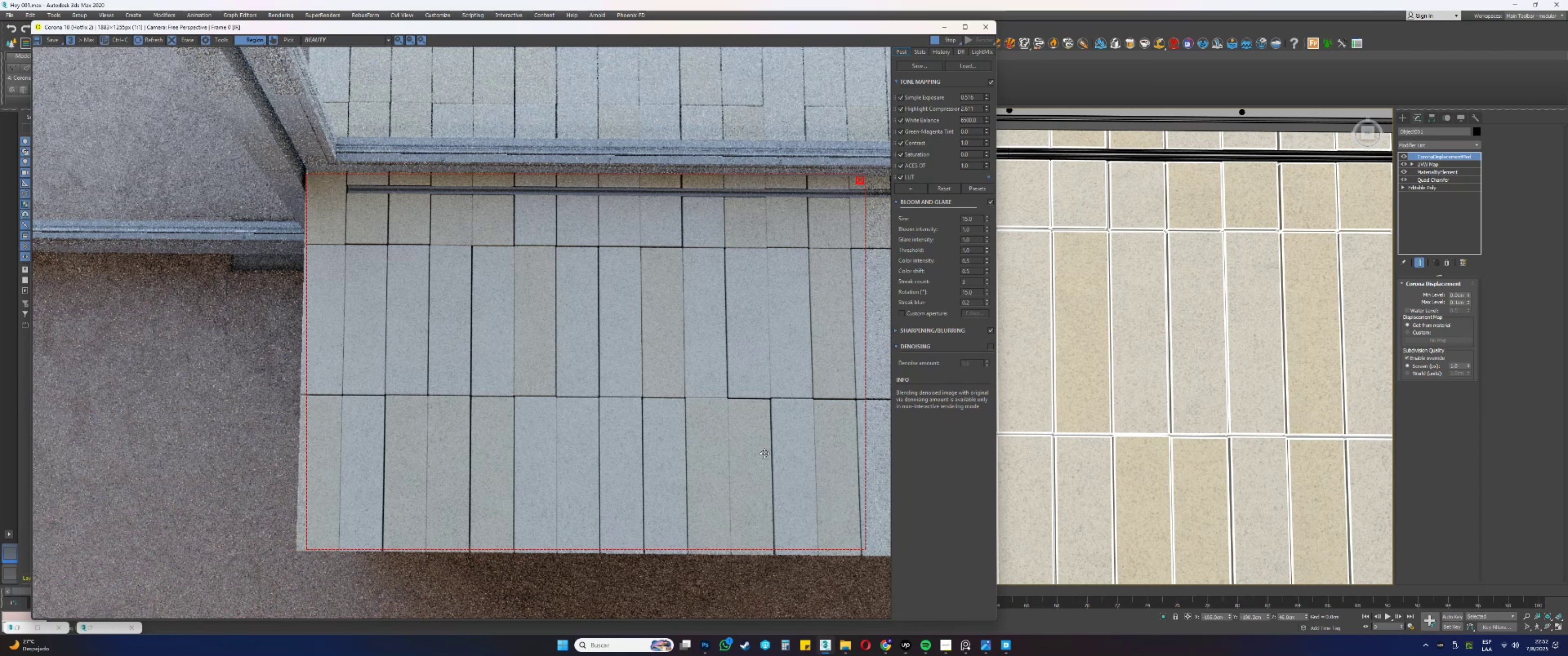 
key(M)
 